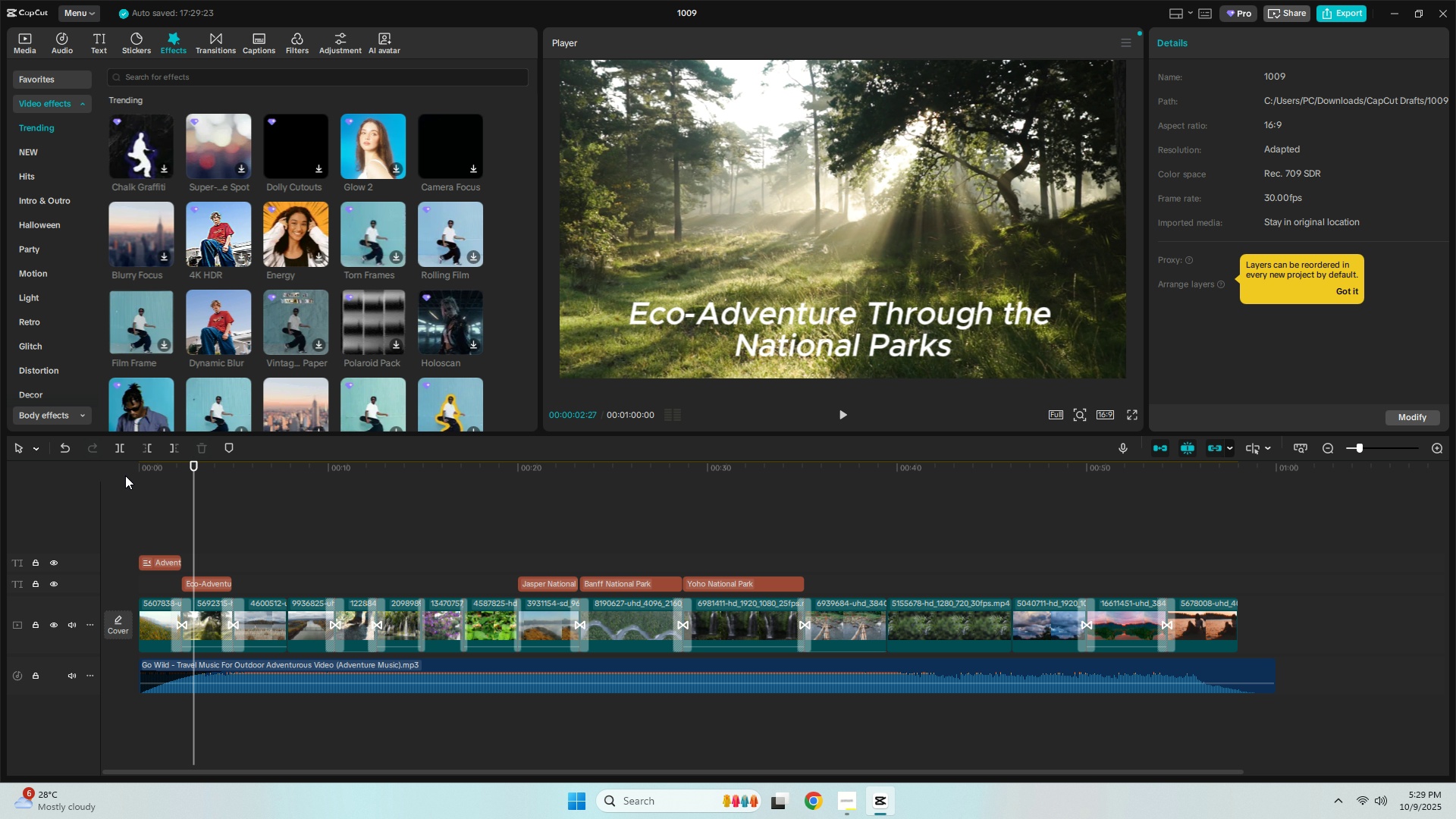 
wait(15.65)
 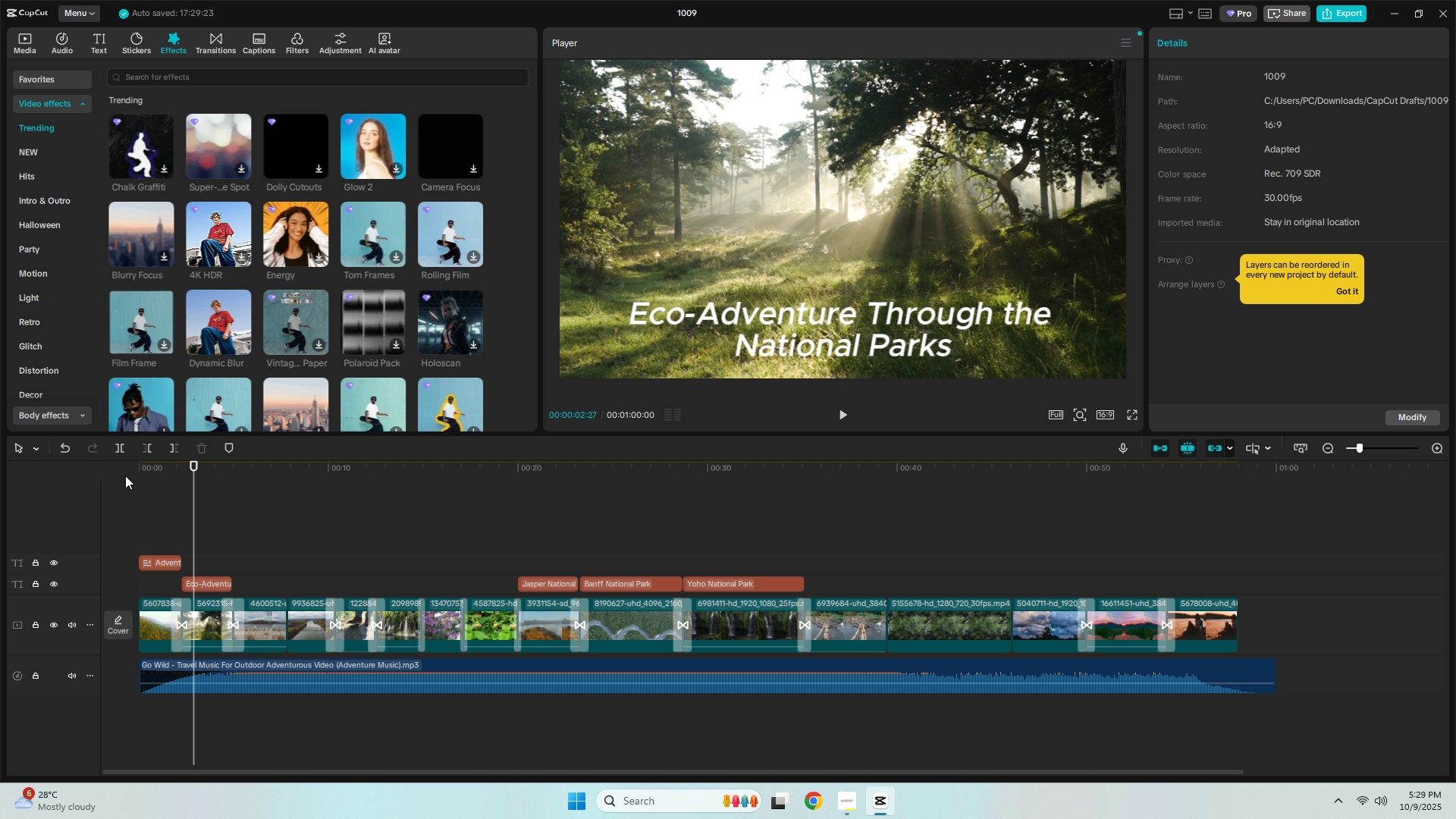 
key(Space)
 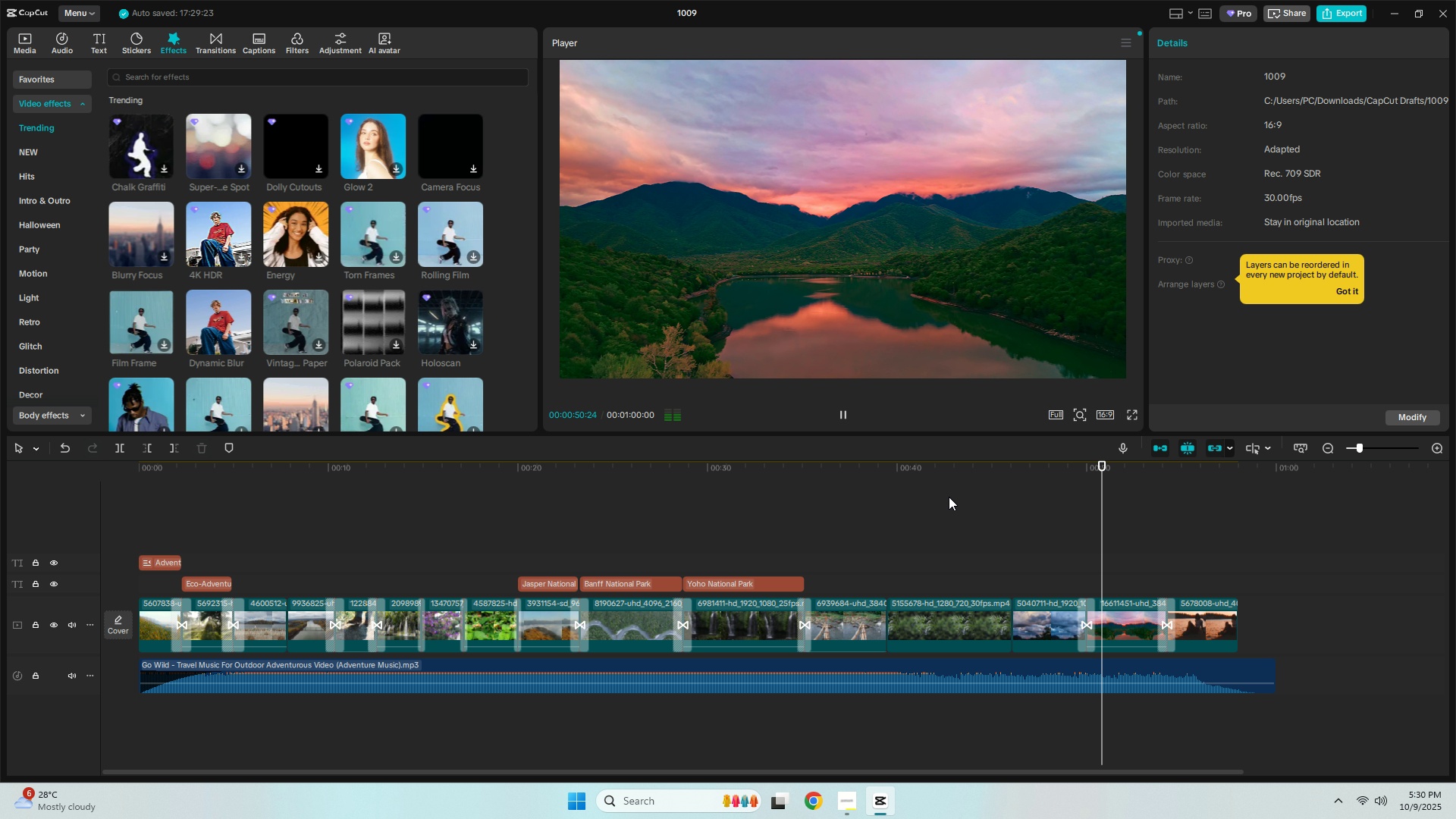 
wait(52.87)
 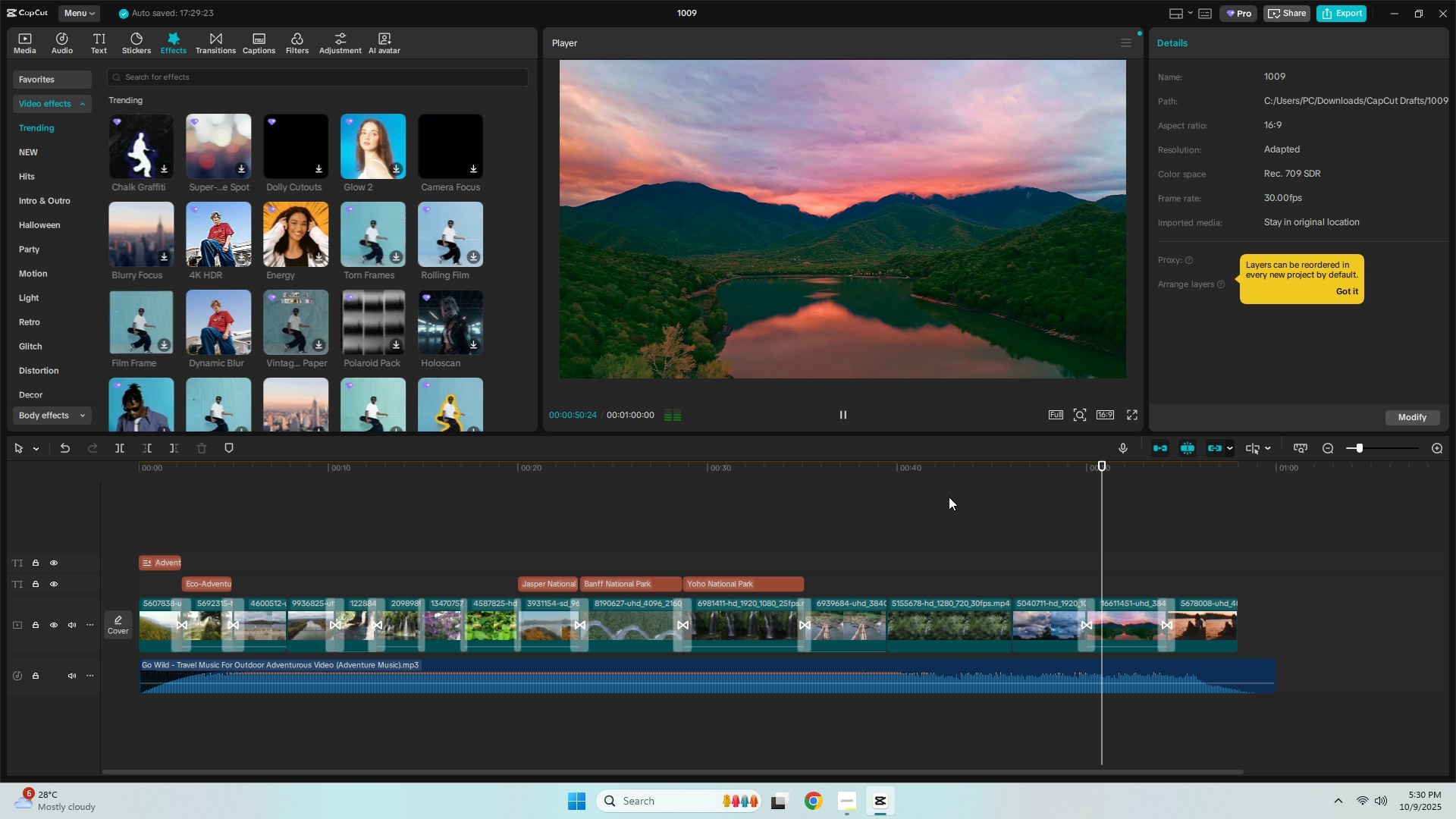 
key(Space)
 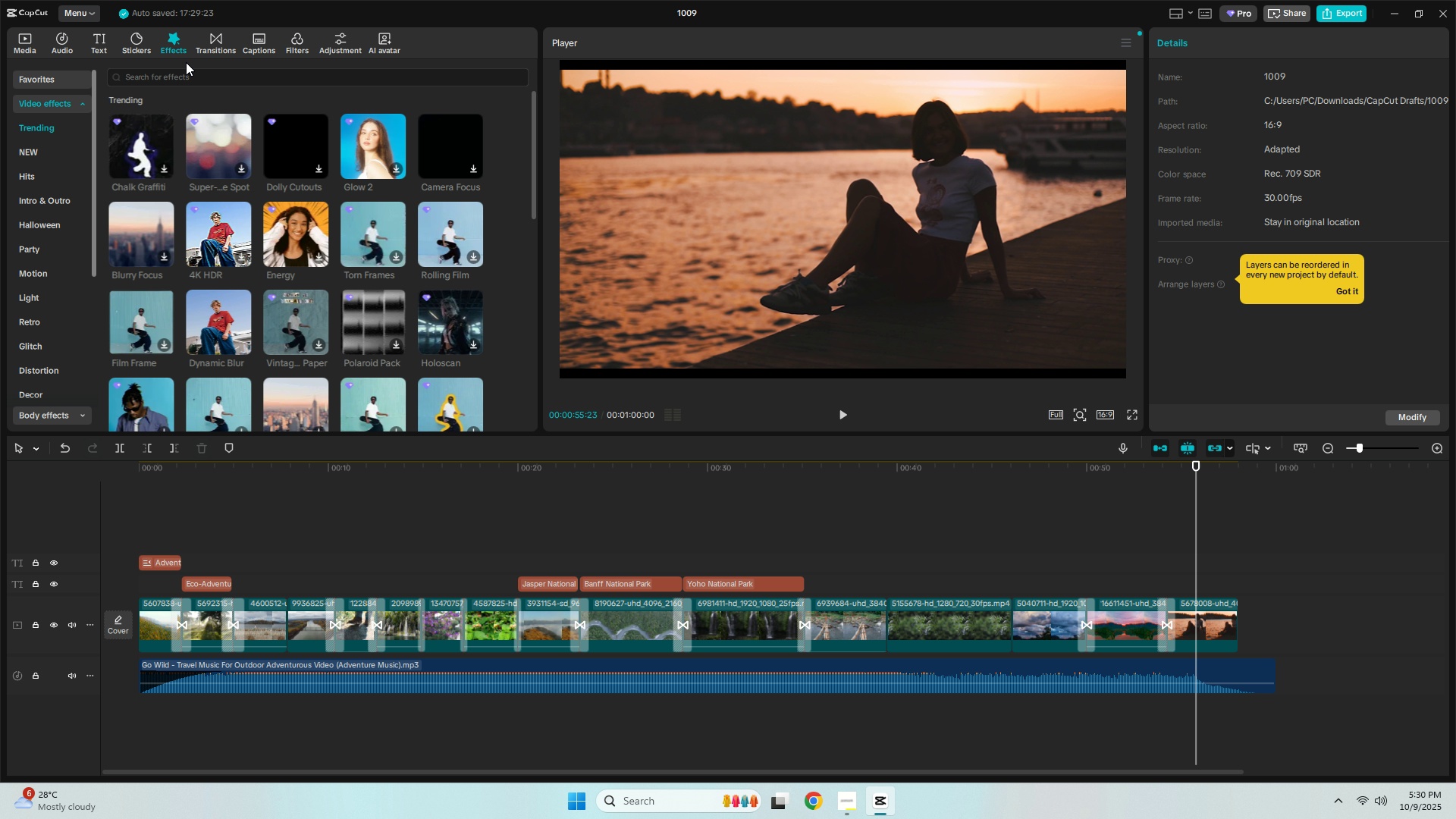 
left_click([202, 47])
 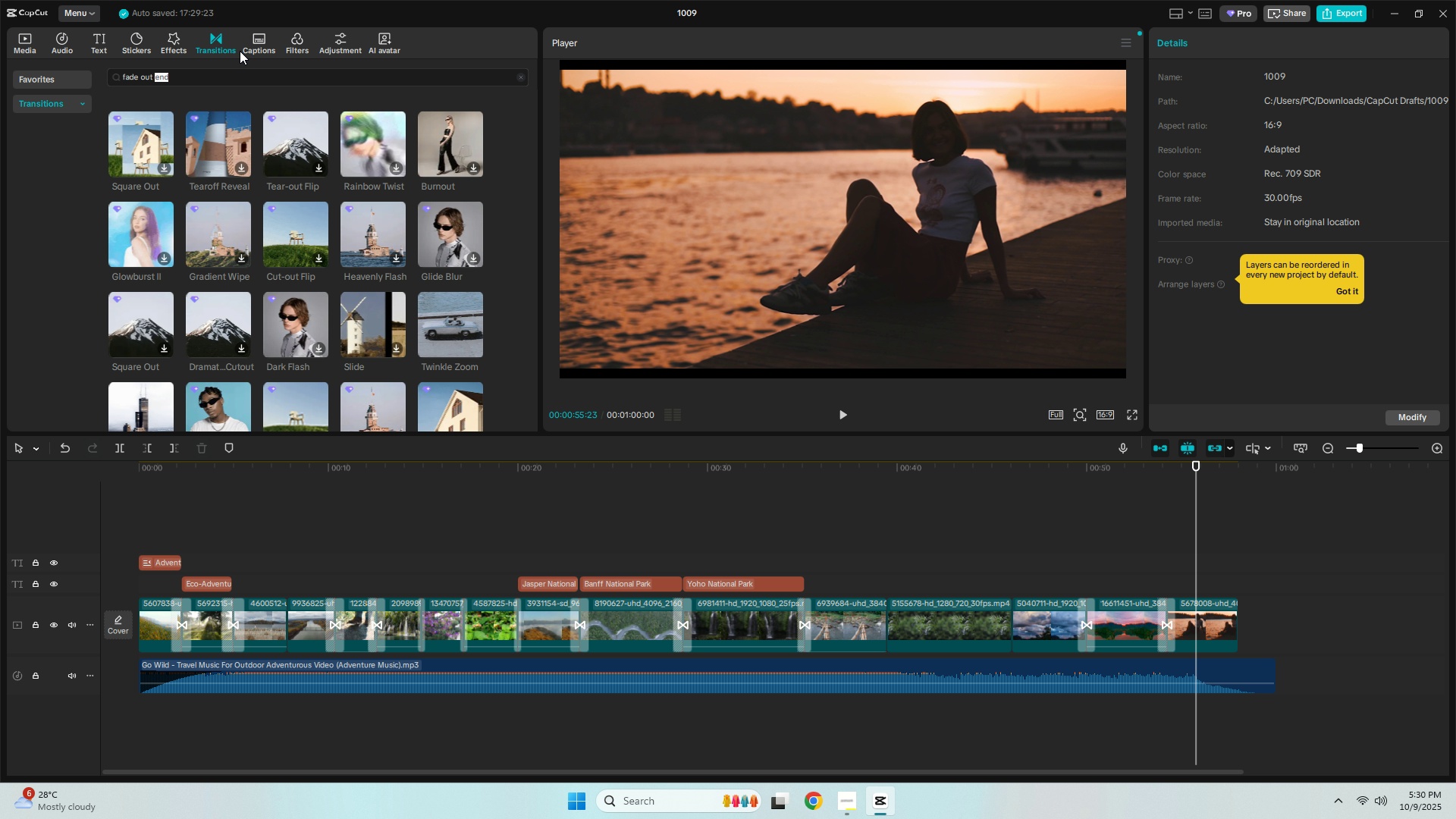 
double_click([259, 42])
 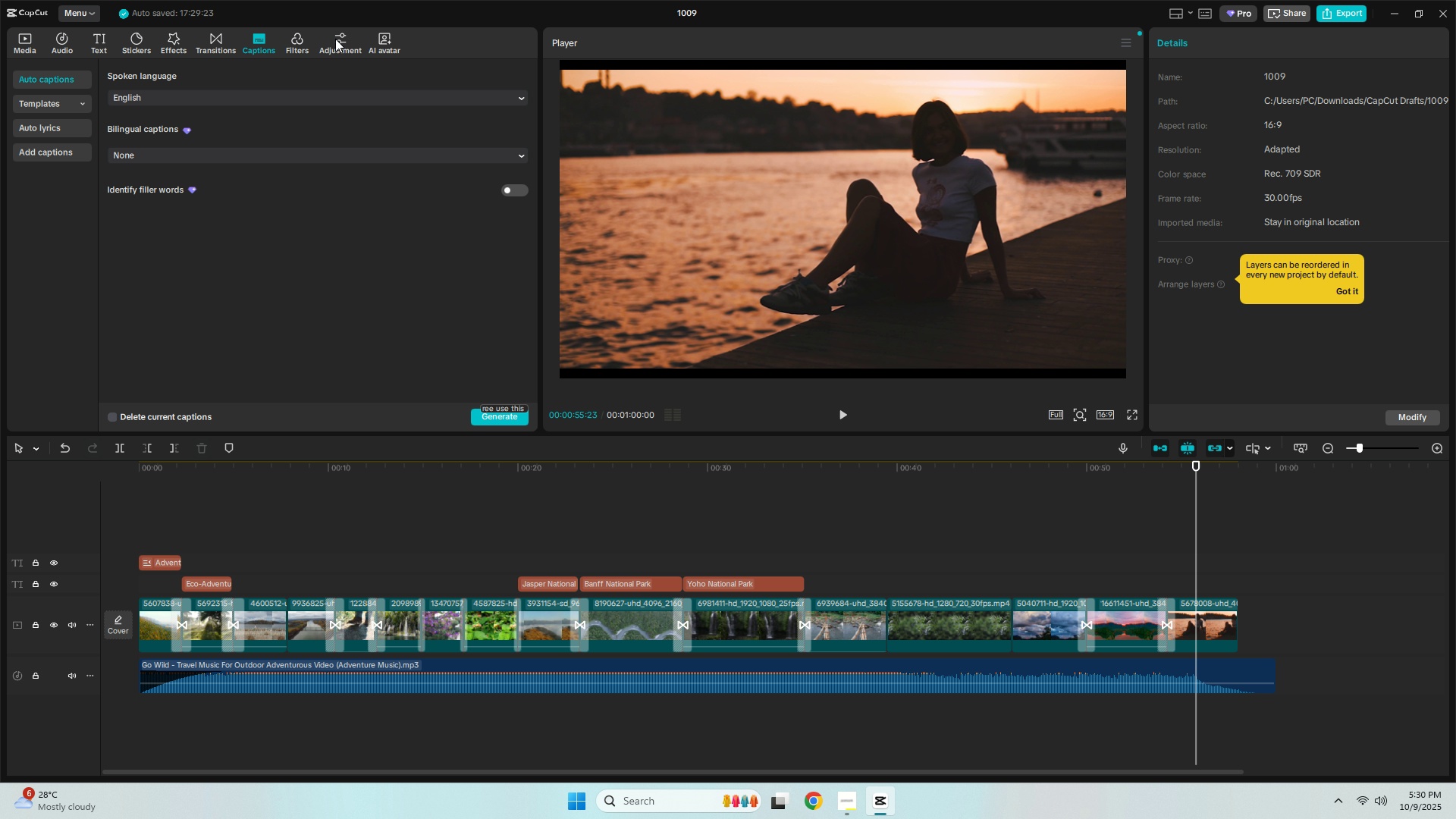 
left_click([306, 39])
 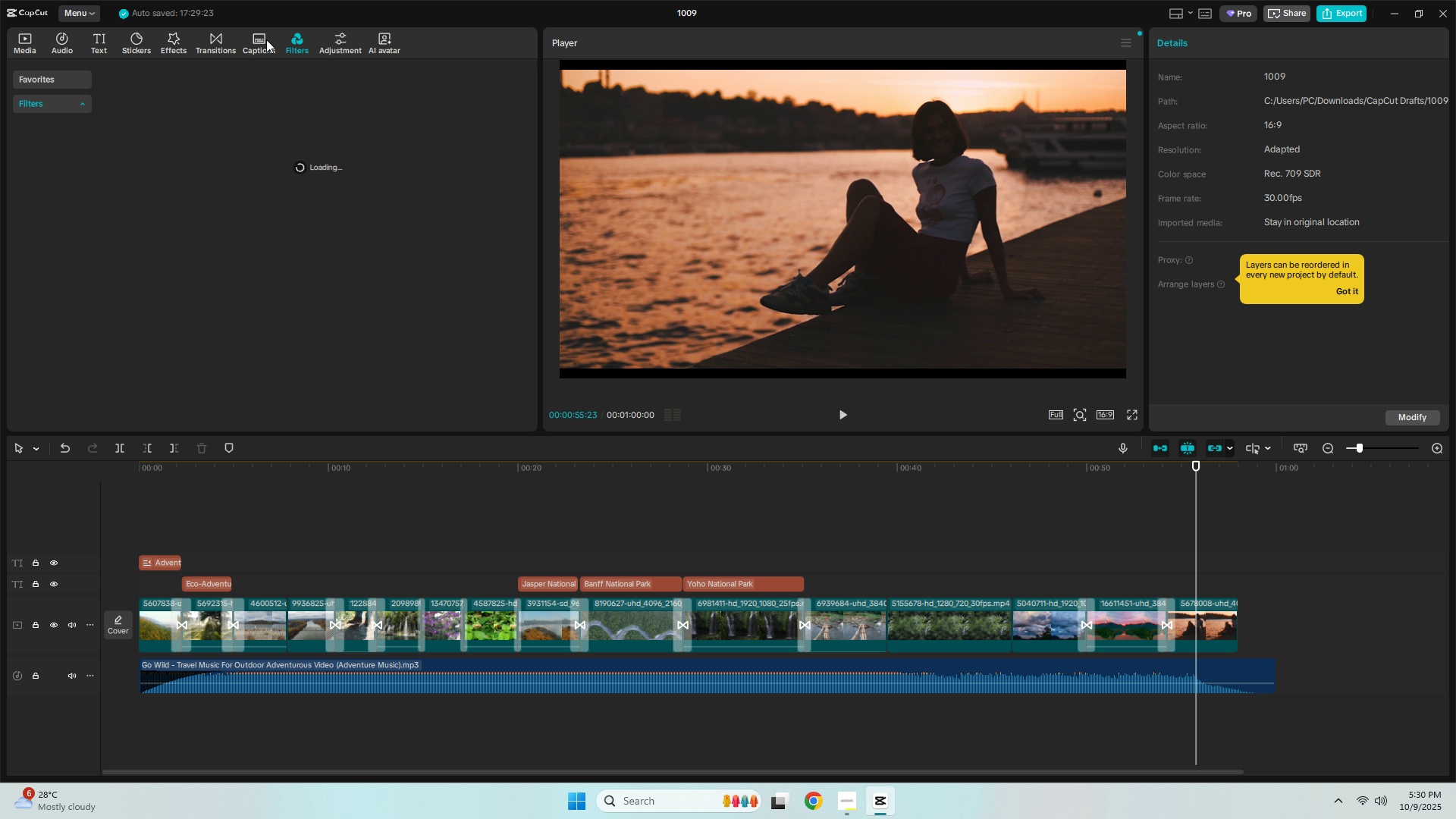 
mouse_move([253, 58])
 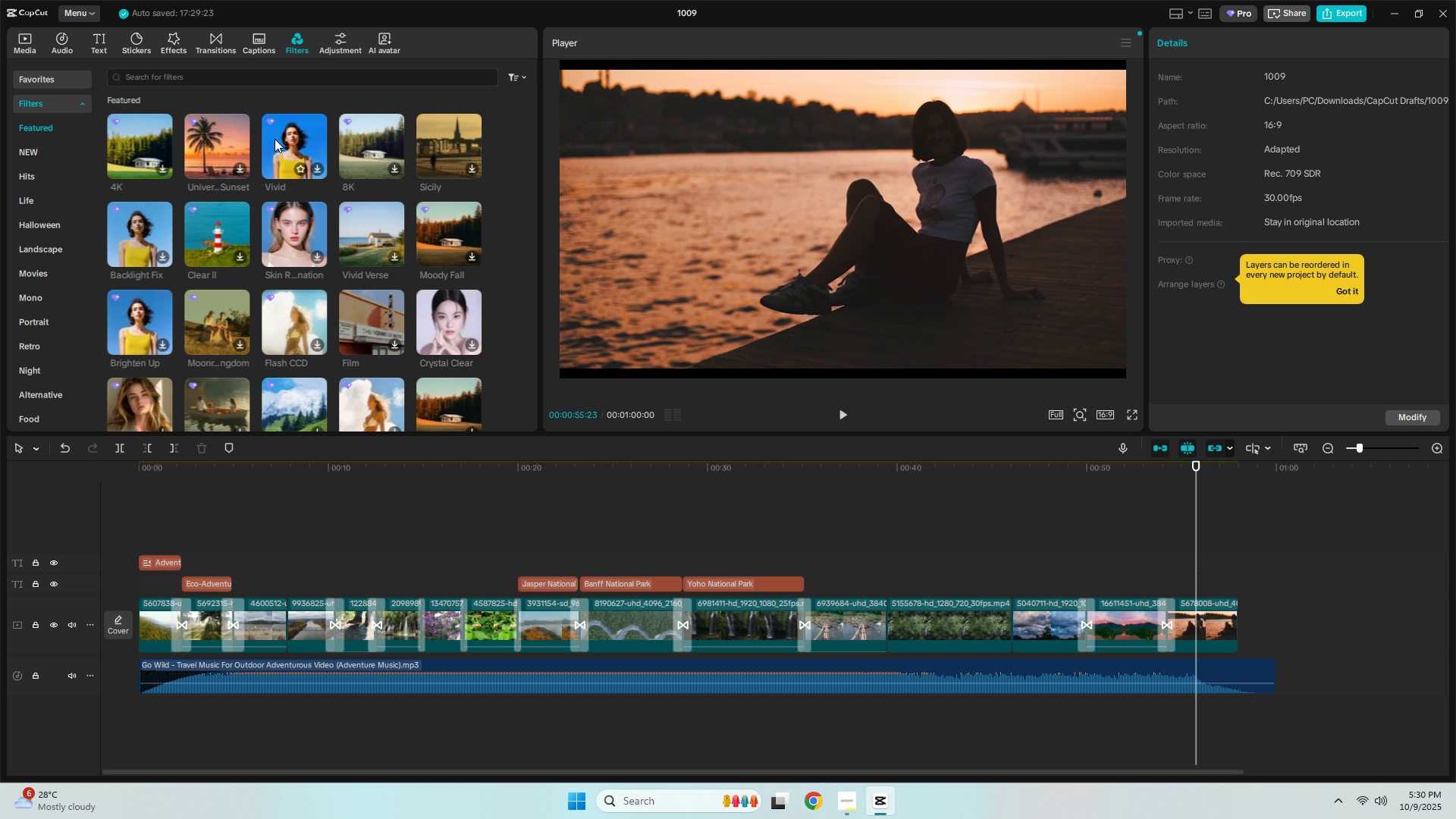 
left_click_drag(start_coordinate=[276, 143], to_coordinate=[350, 541])
 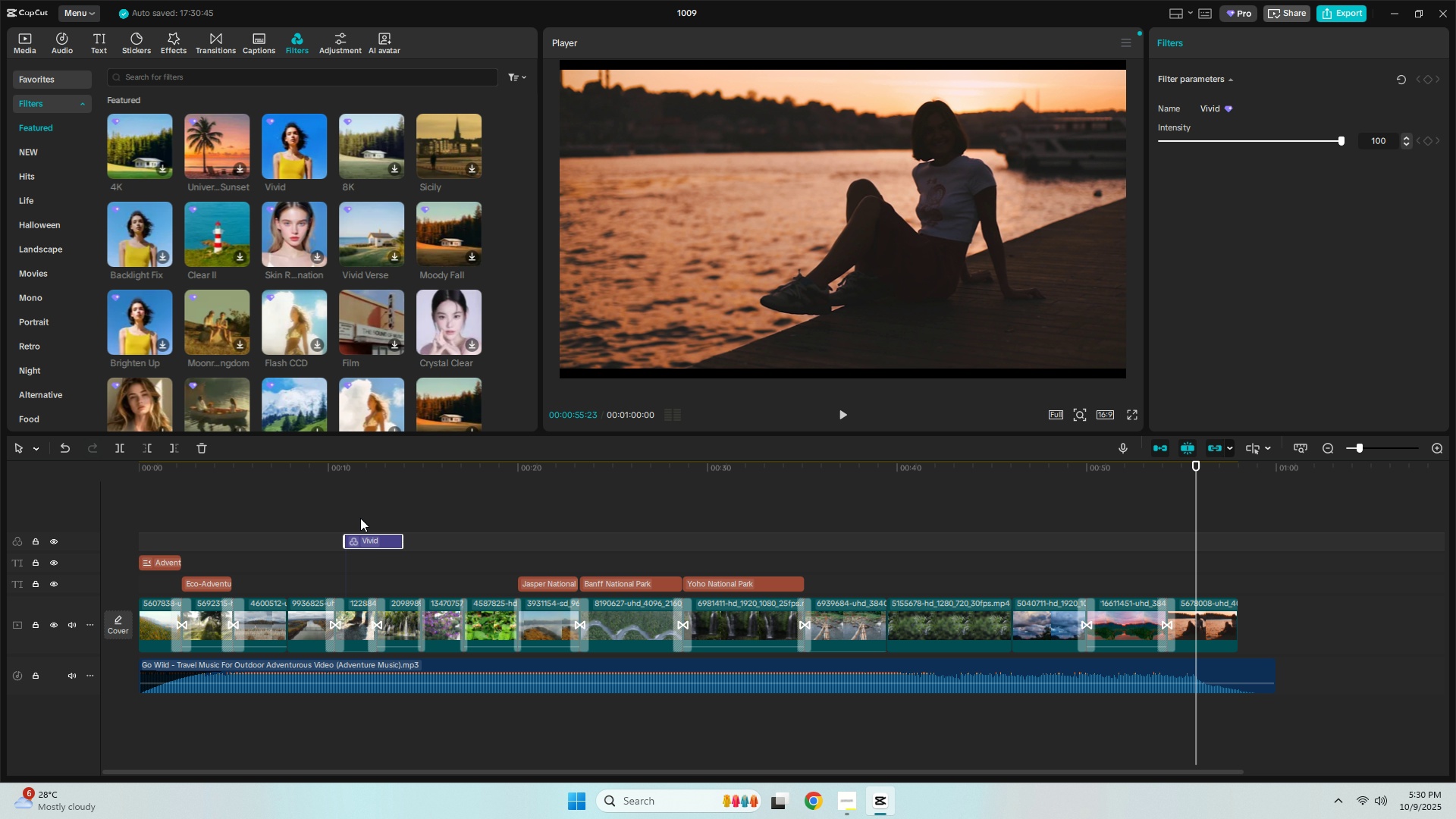 
key(Space)
 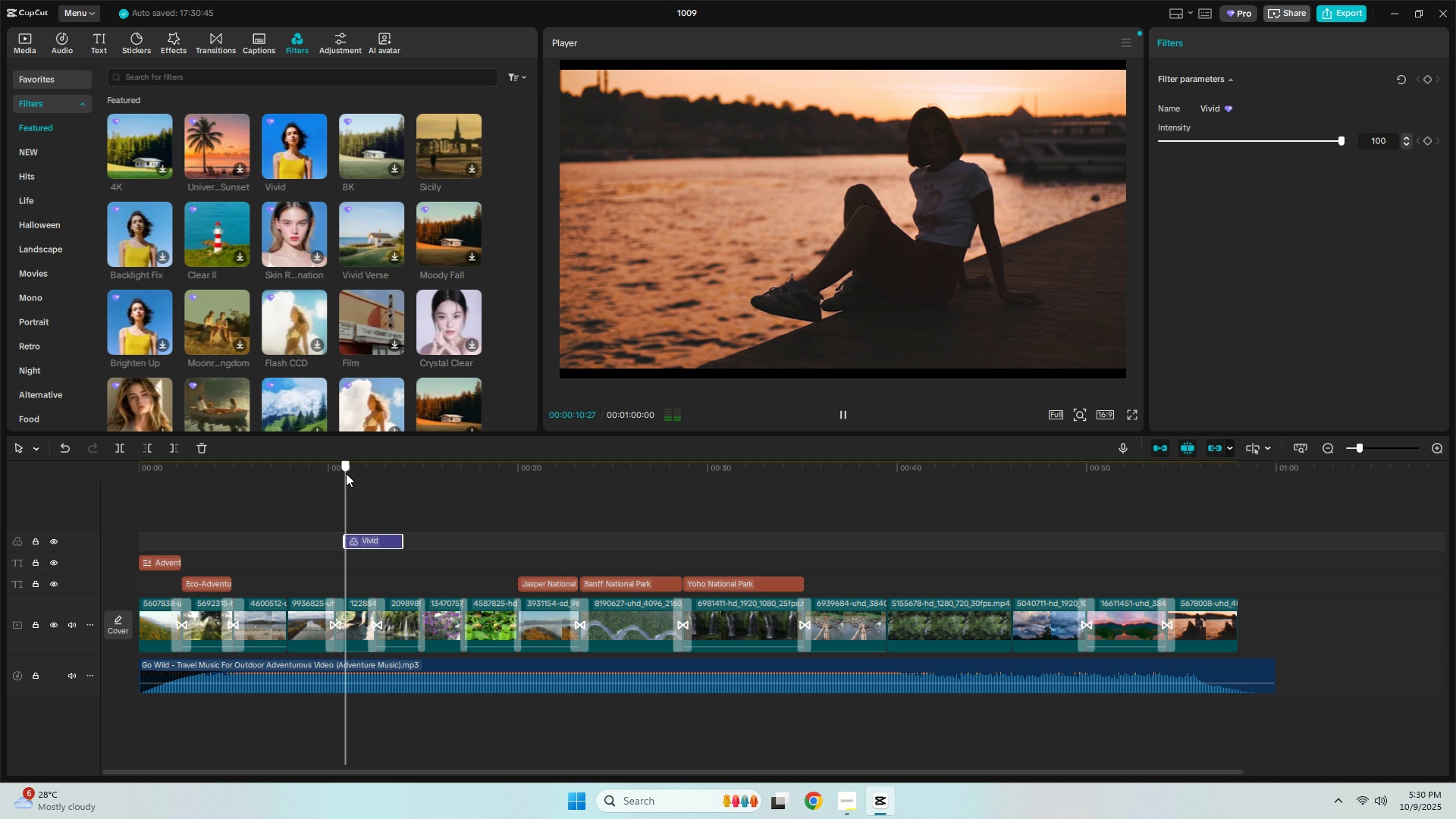 
left_click([346, 473])
 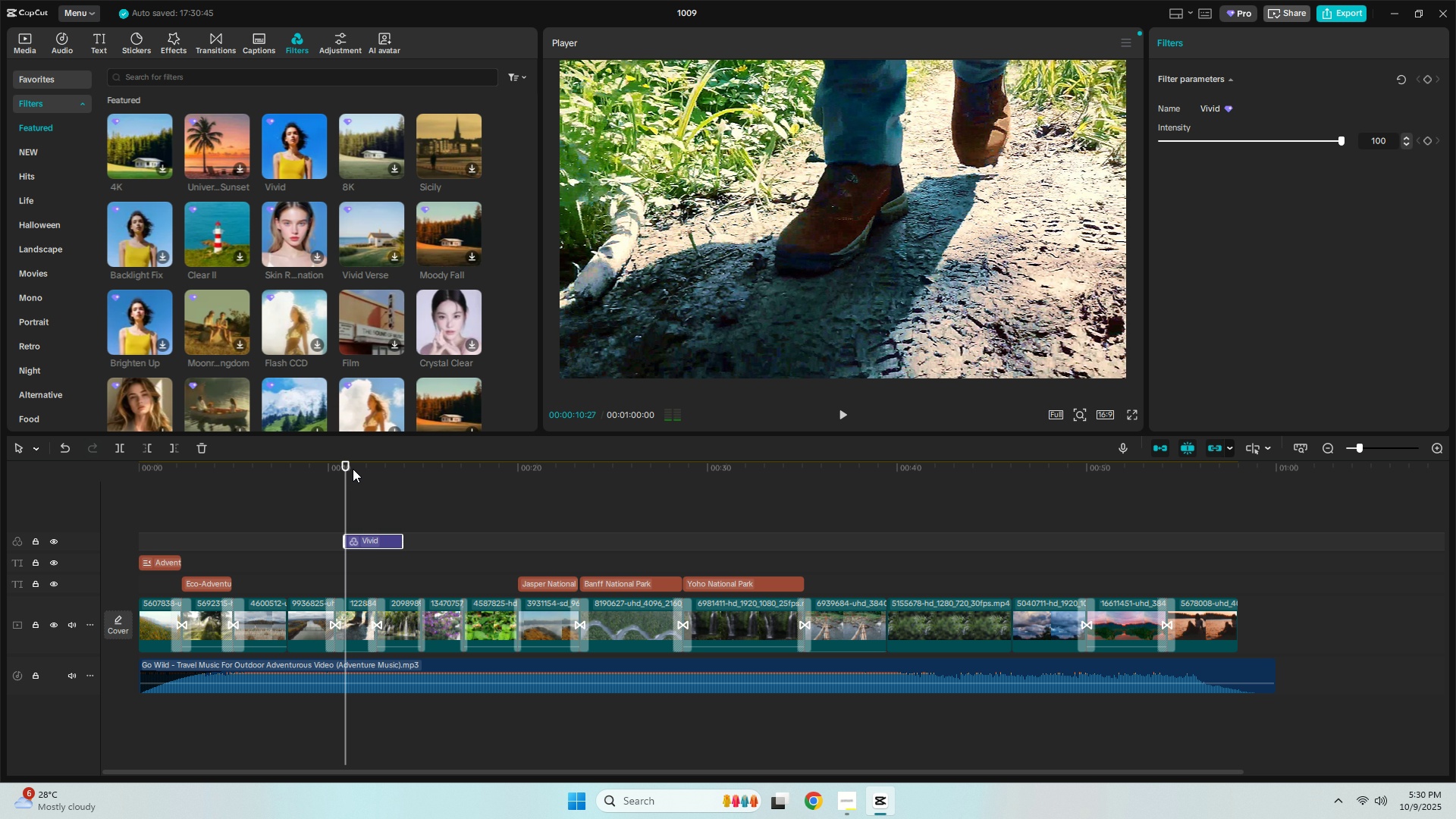 
key(Space)
 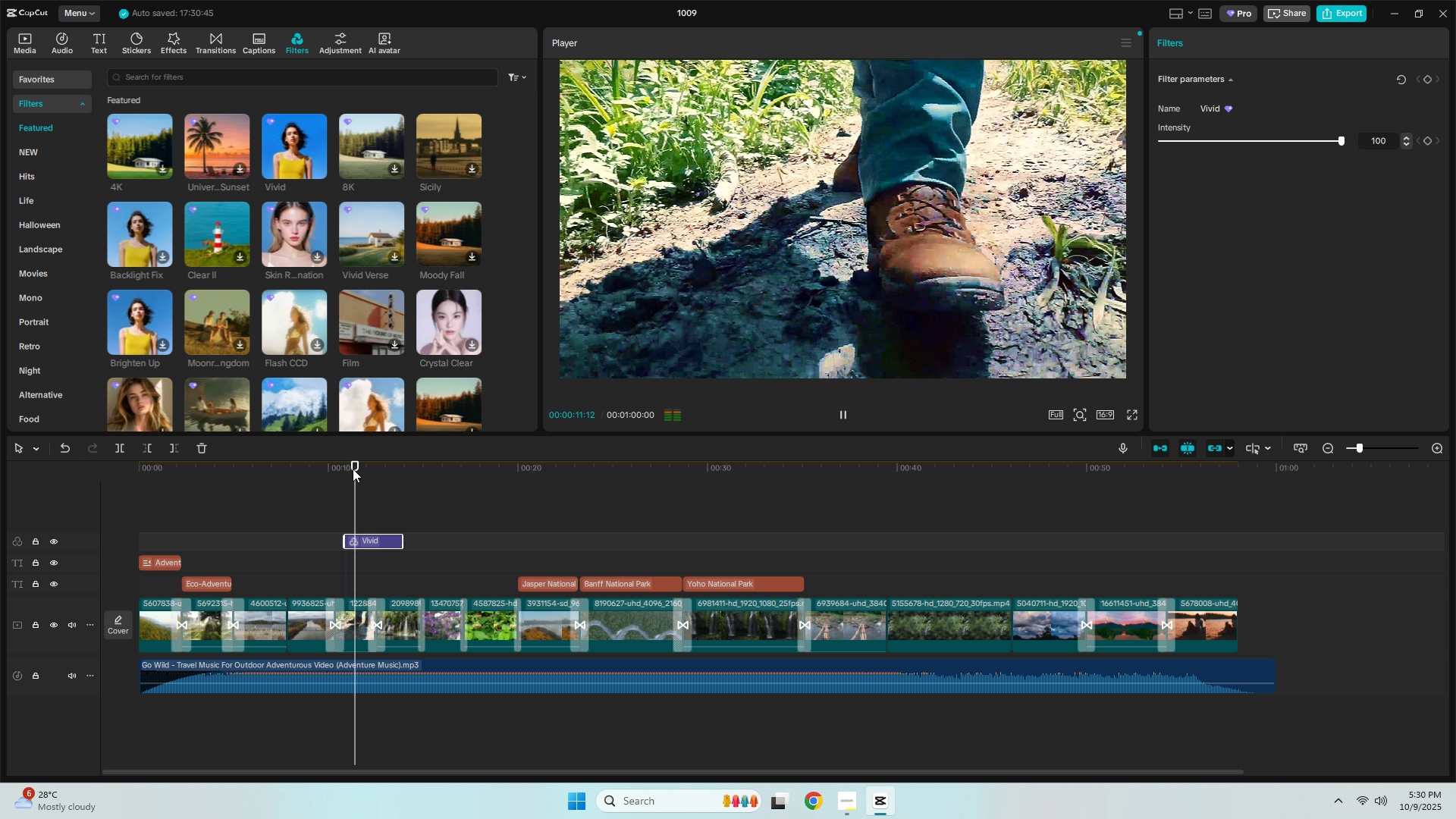 
key(Space)
 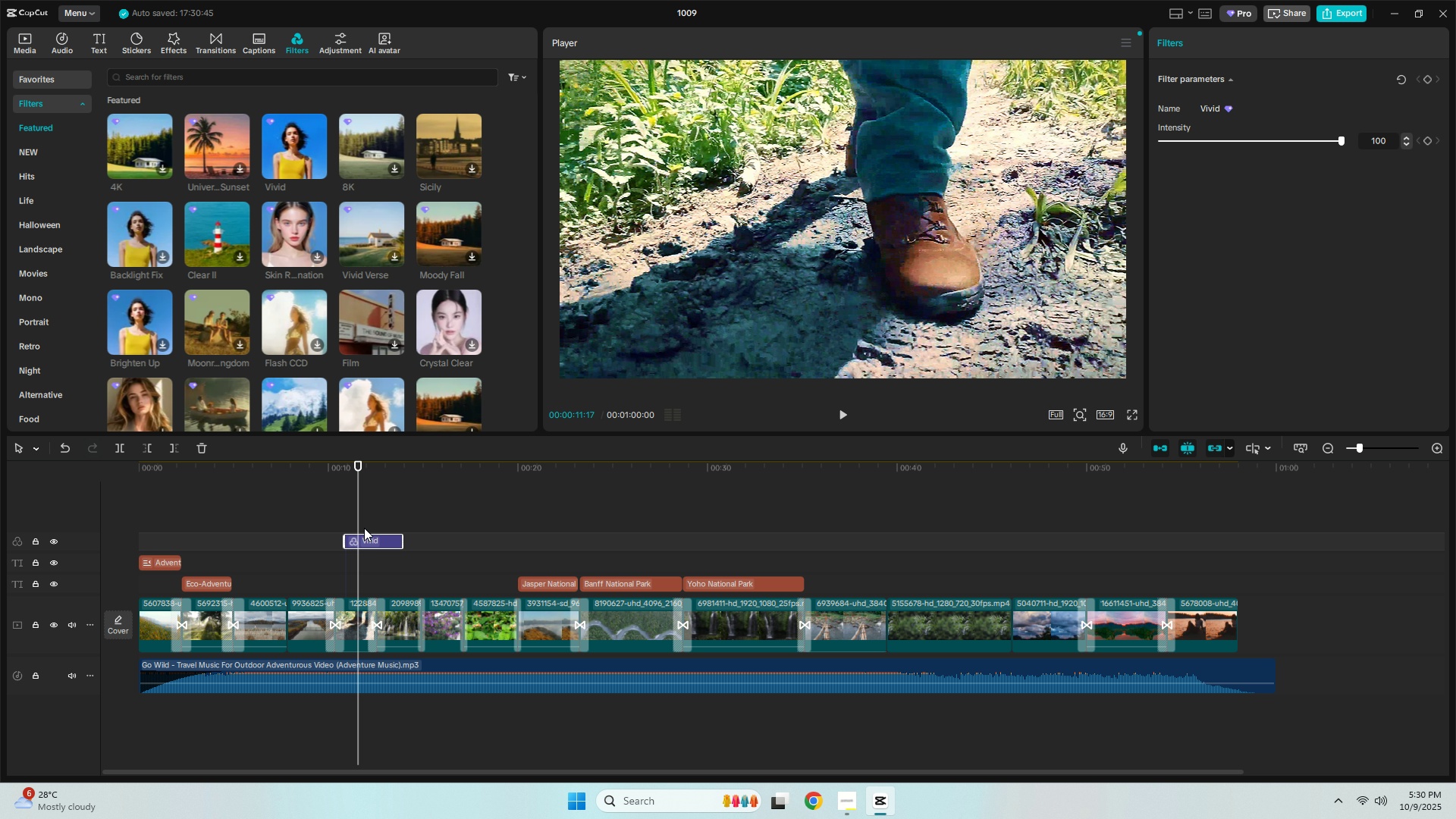 
key(Delete)
 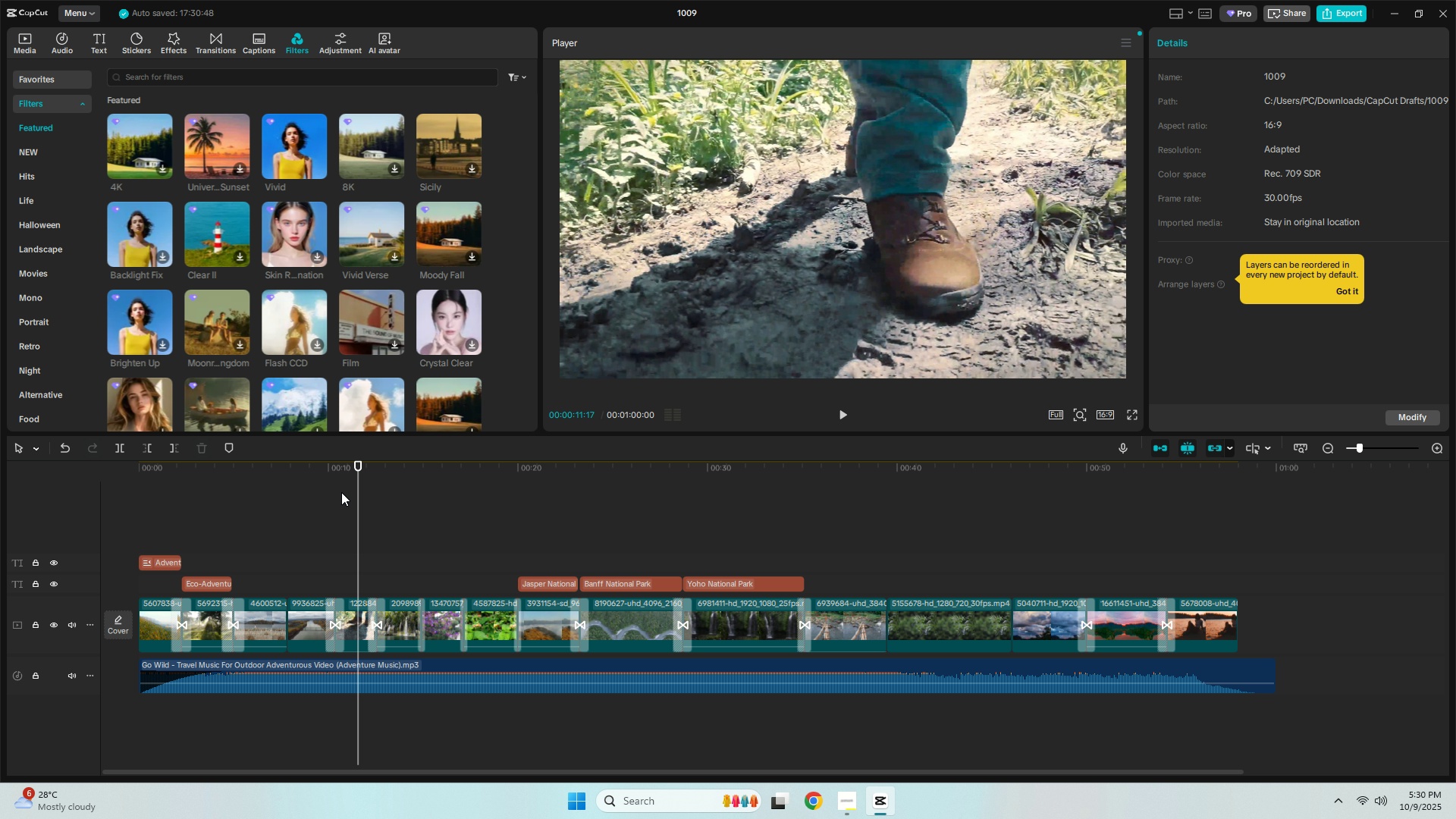 
wait(9.64)
 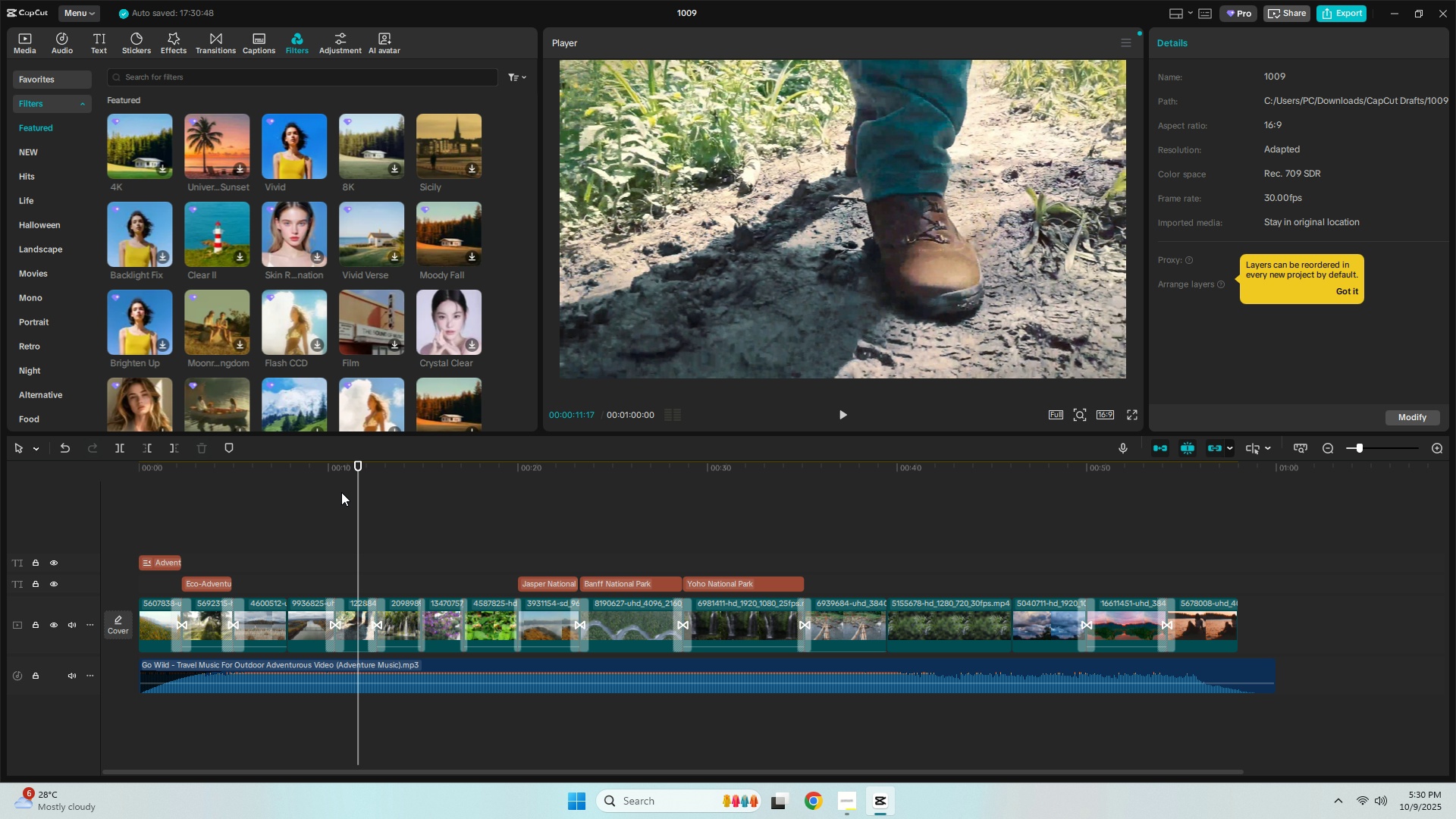 
scroll: coordinate [366, 384], scroll_direction: down, amount: 1.0
 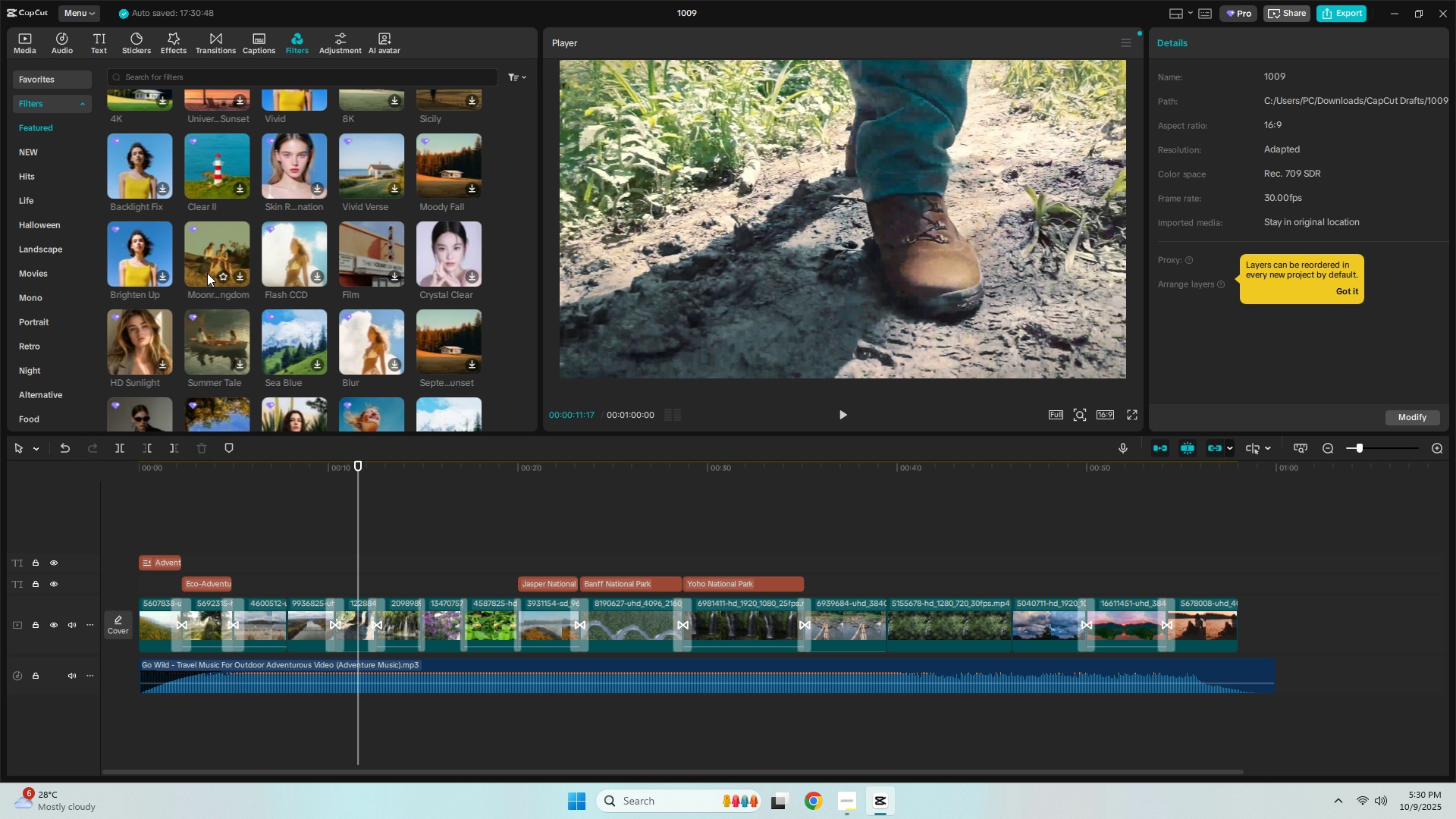 
left_click_drag(start_coordinate=[198, 250], to_coordinate=[281, 551])
 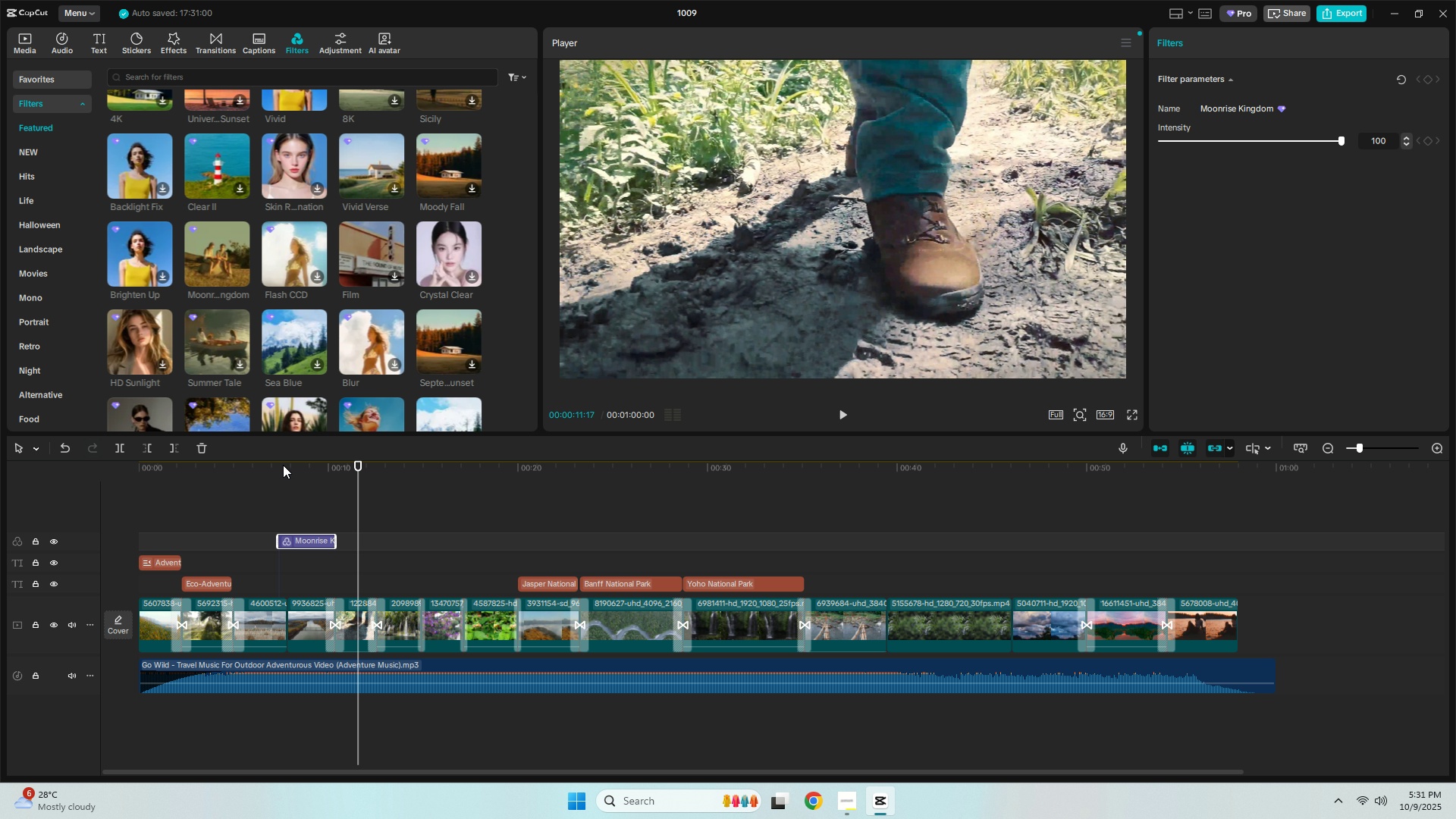 
left_click([283, 465])
 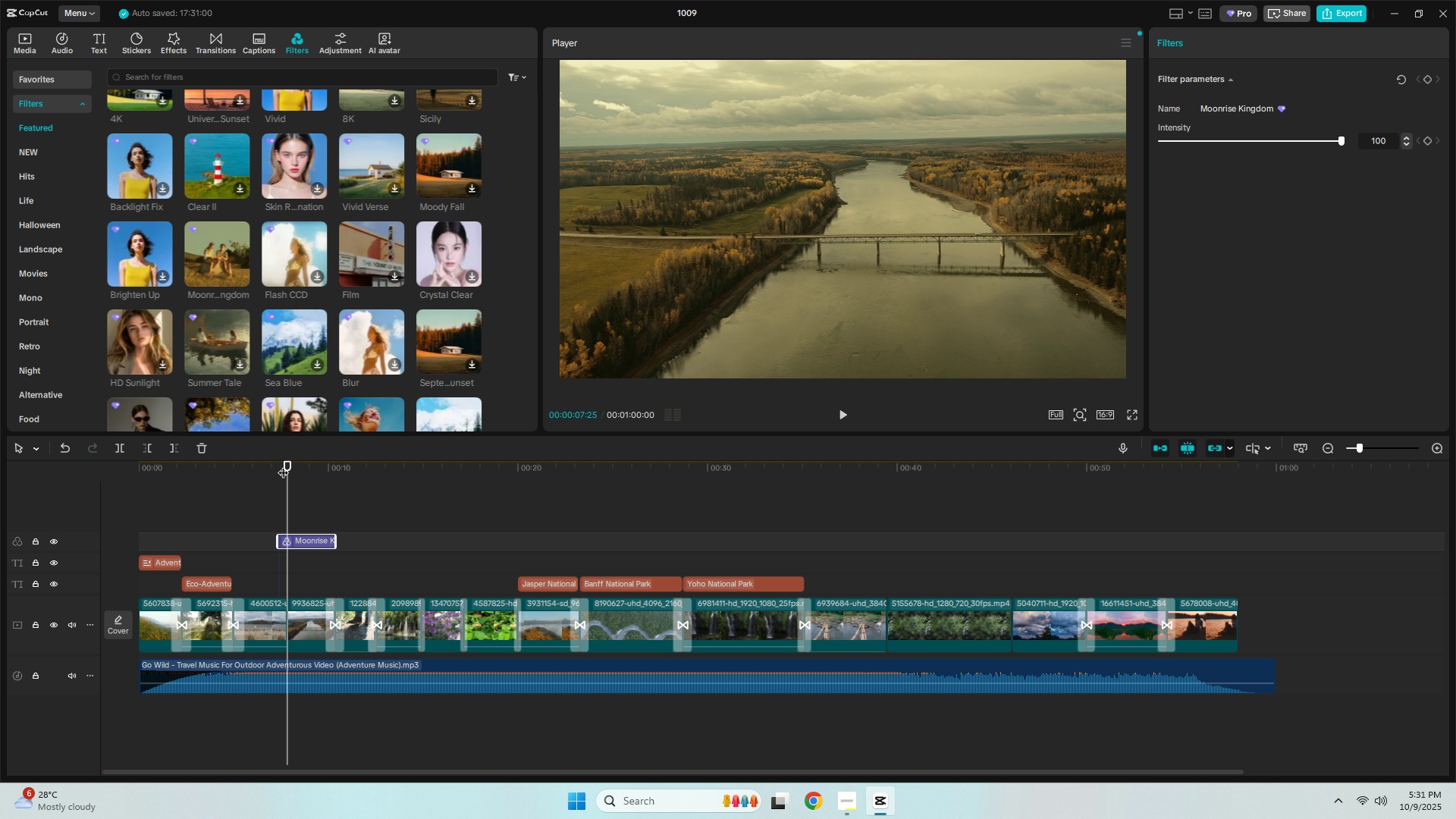 
key(Space)
 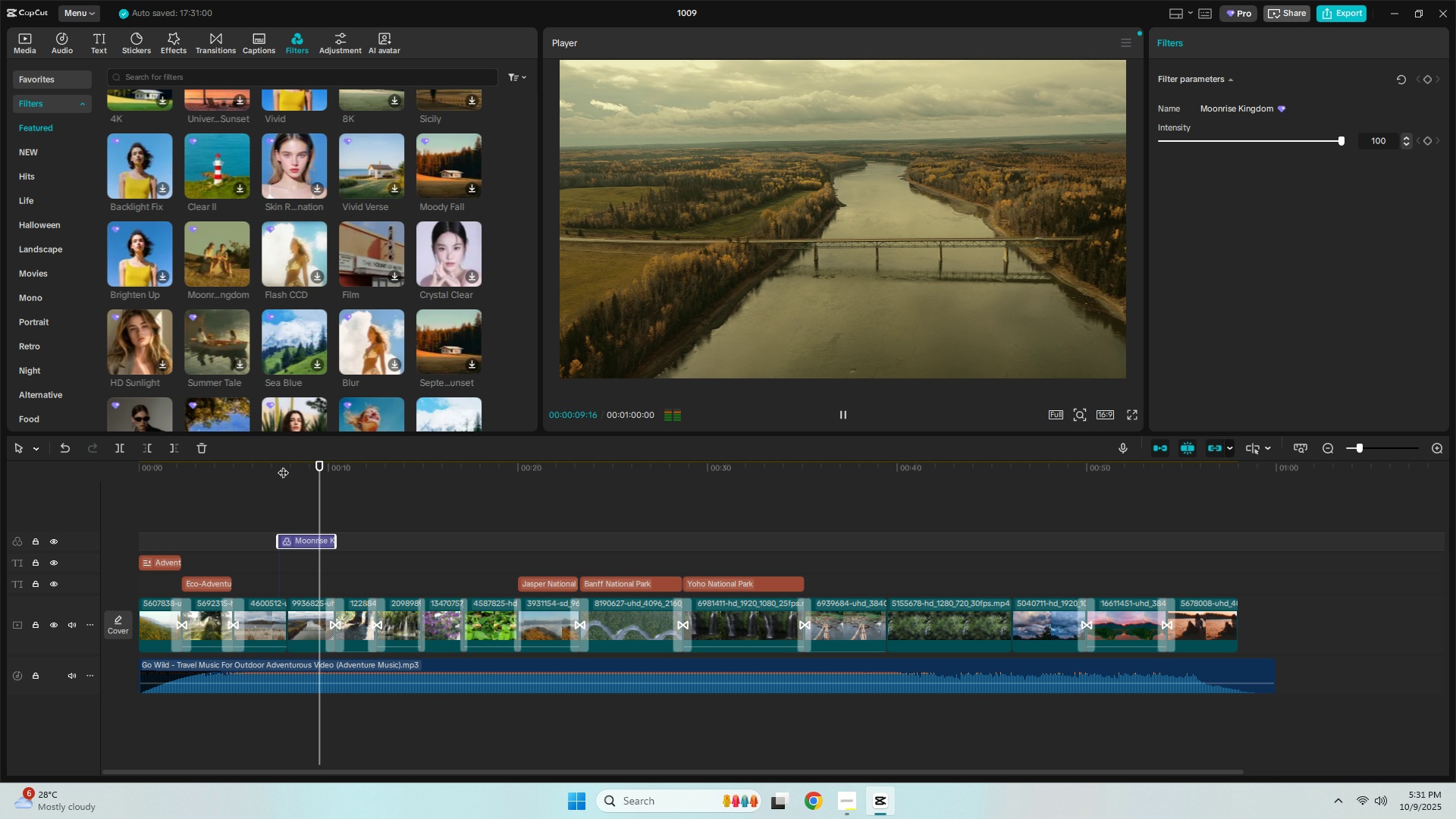 
key(Space)
 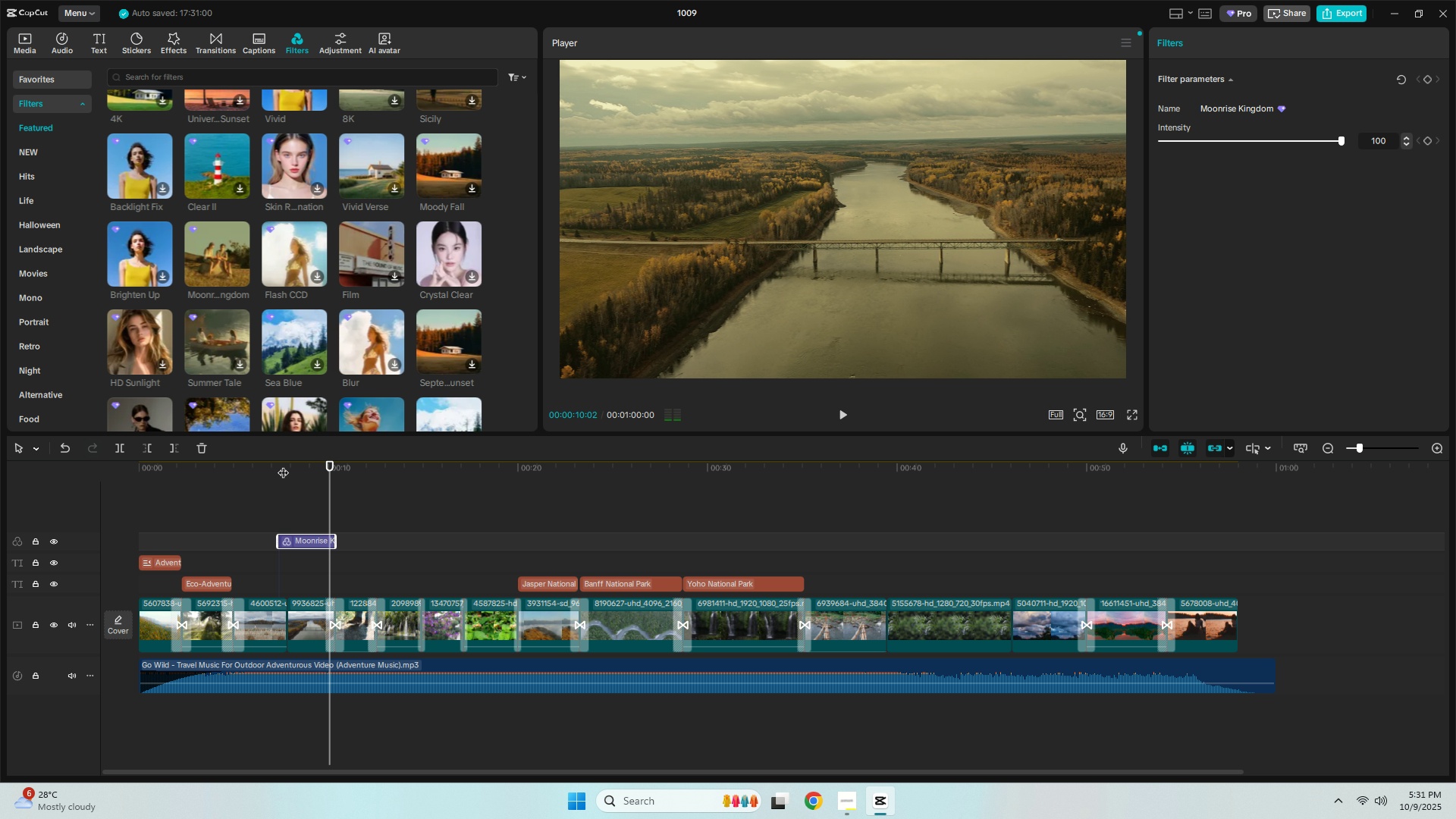 
key(Space)
 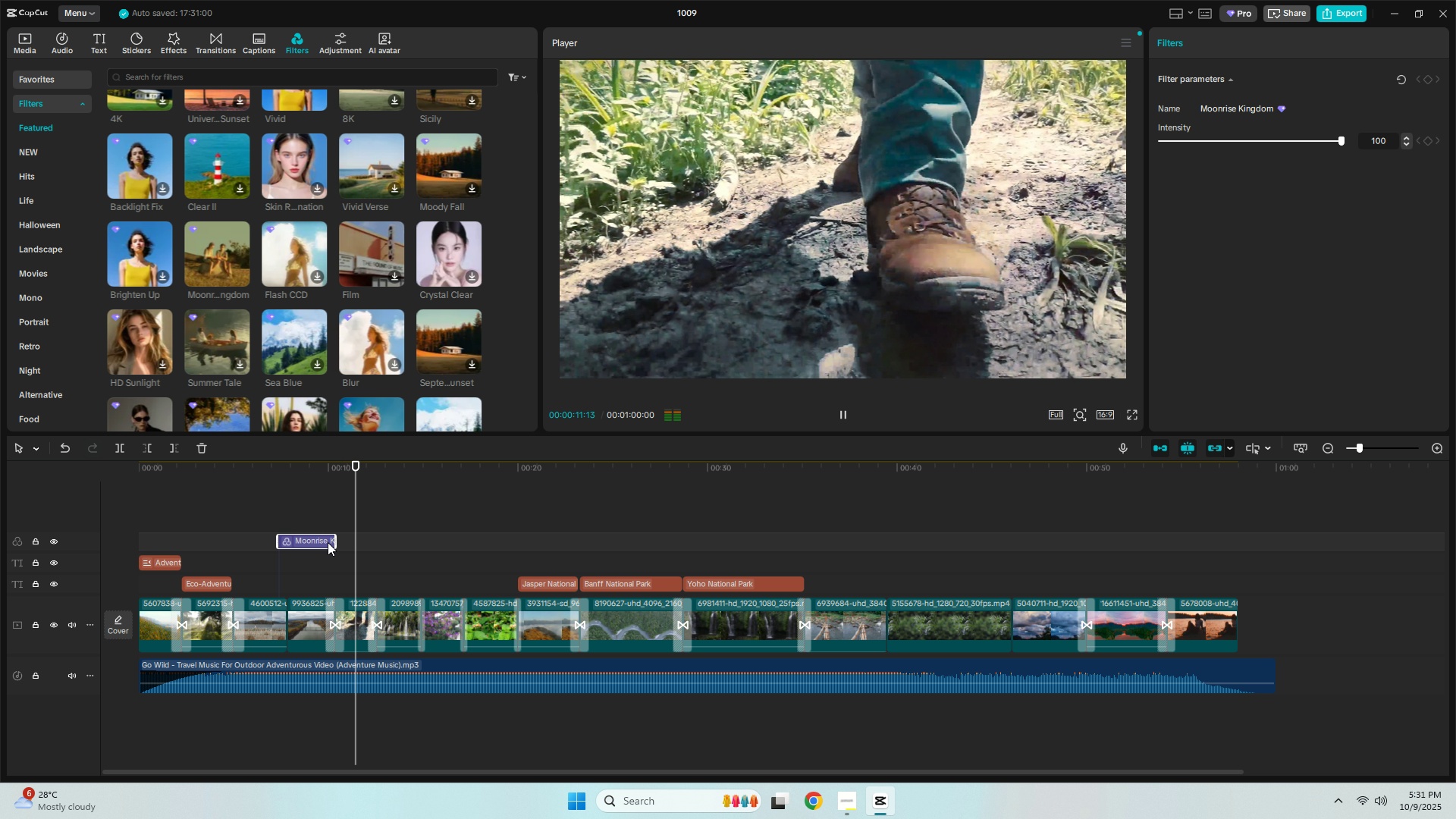 
left_click_drag(start_coordinate=[332, 541], to_coordinate=[820, 540])
 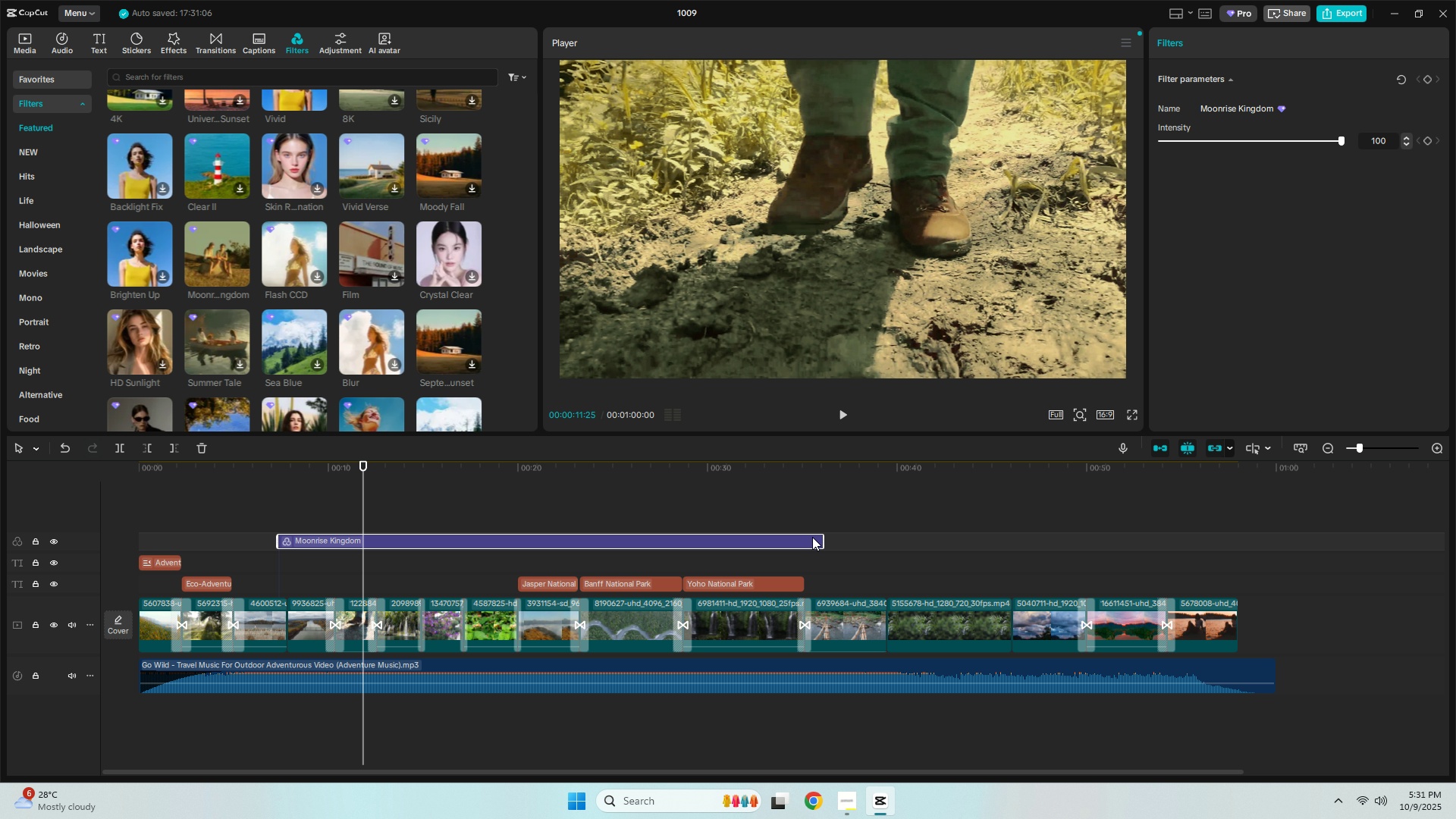 
key(Space)
 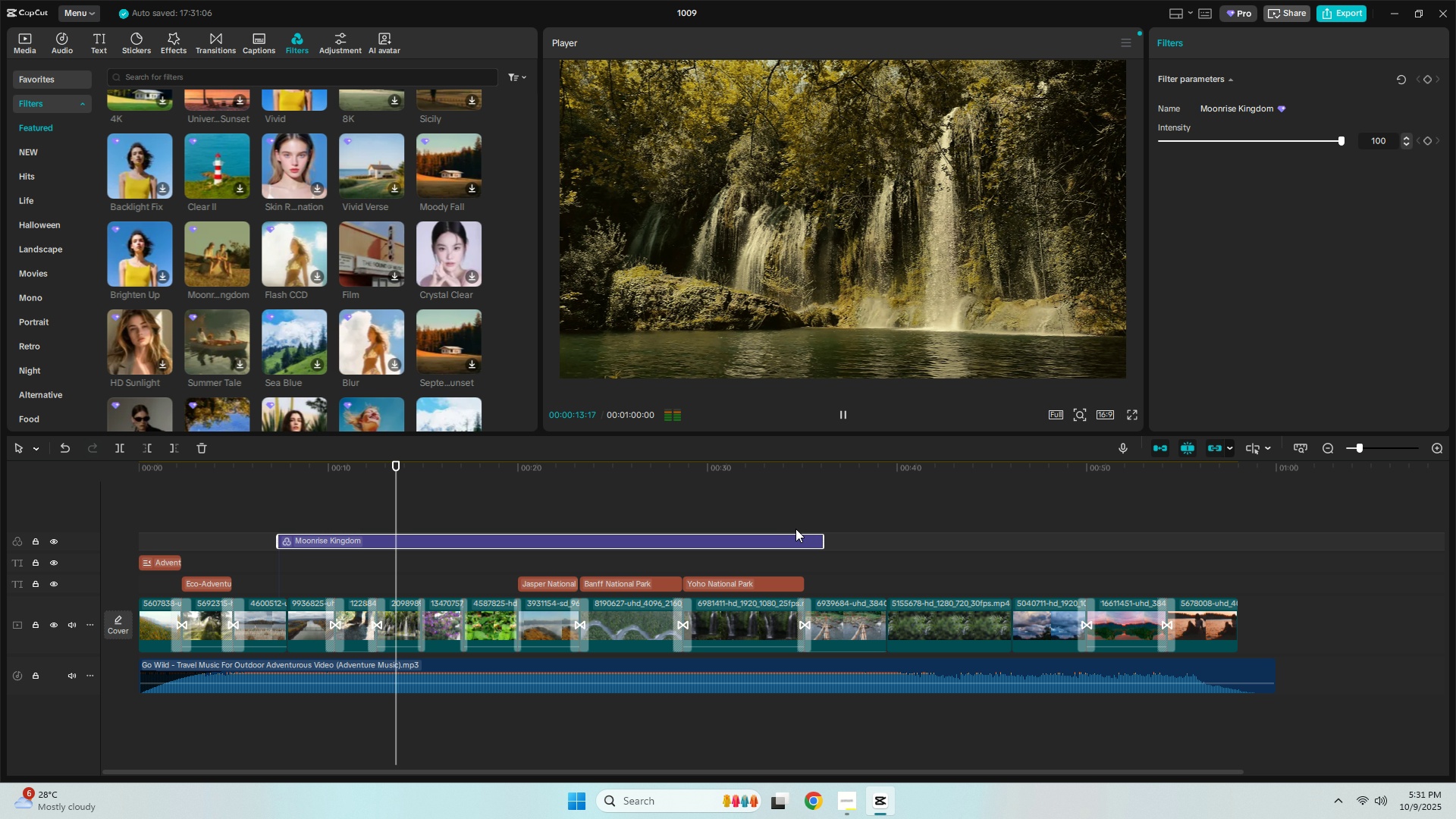 
left_click([692, 535])
 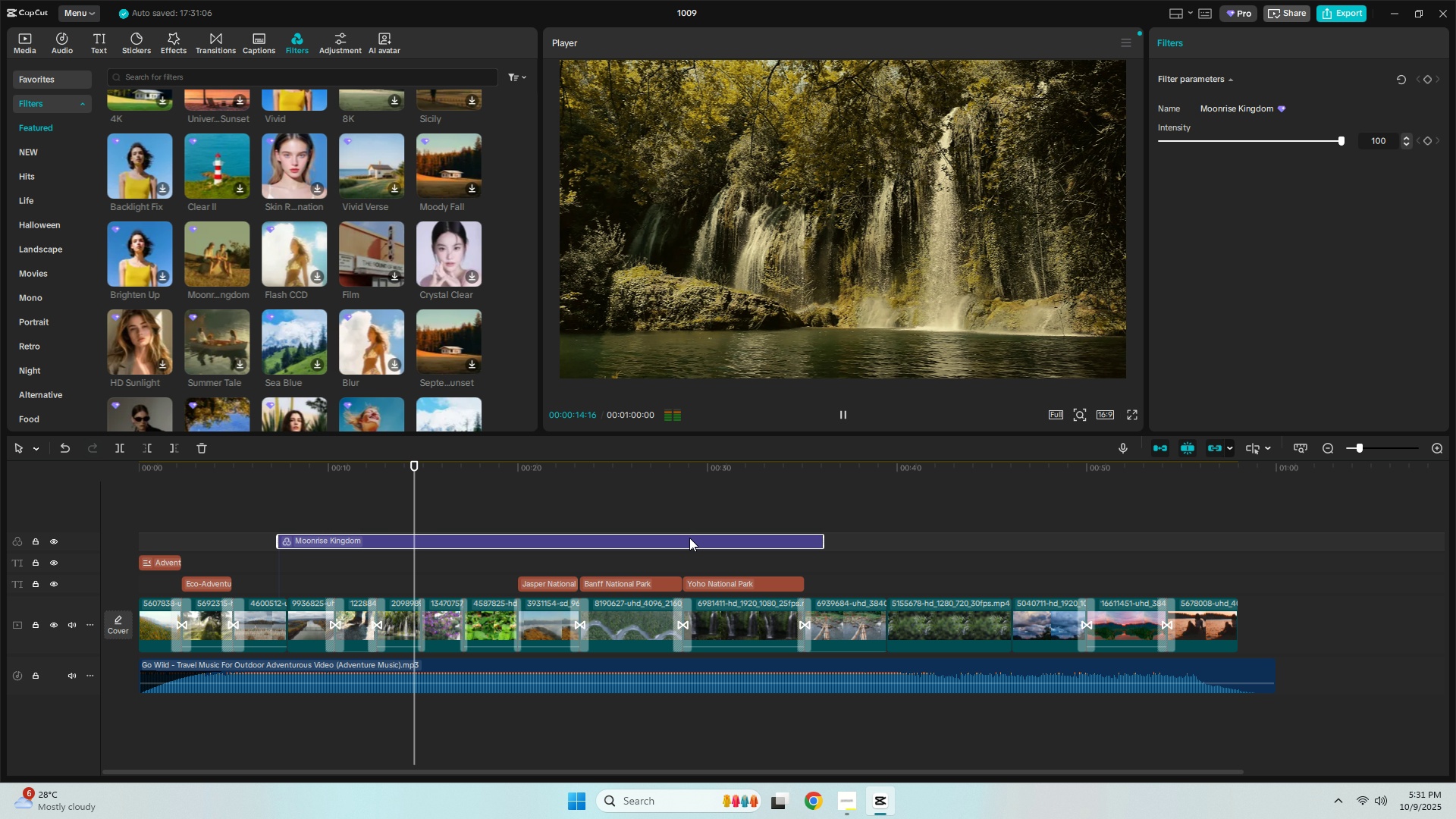 
key(Delete)
 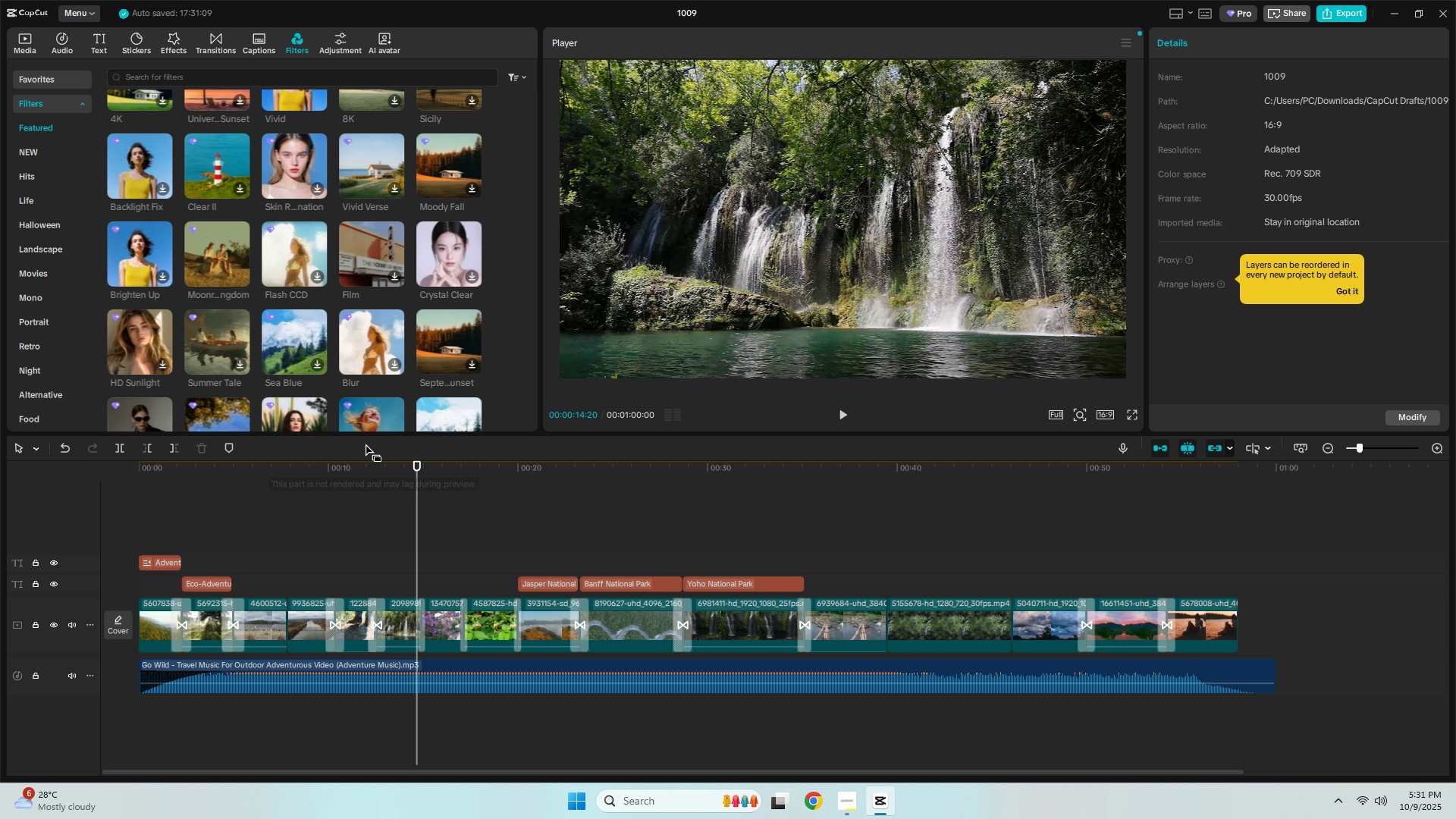 
scroll: coordinate [372, 396], scroll_direction: down, amount: 2.0
 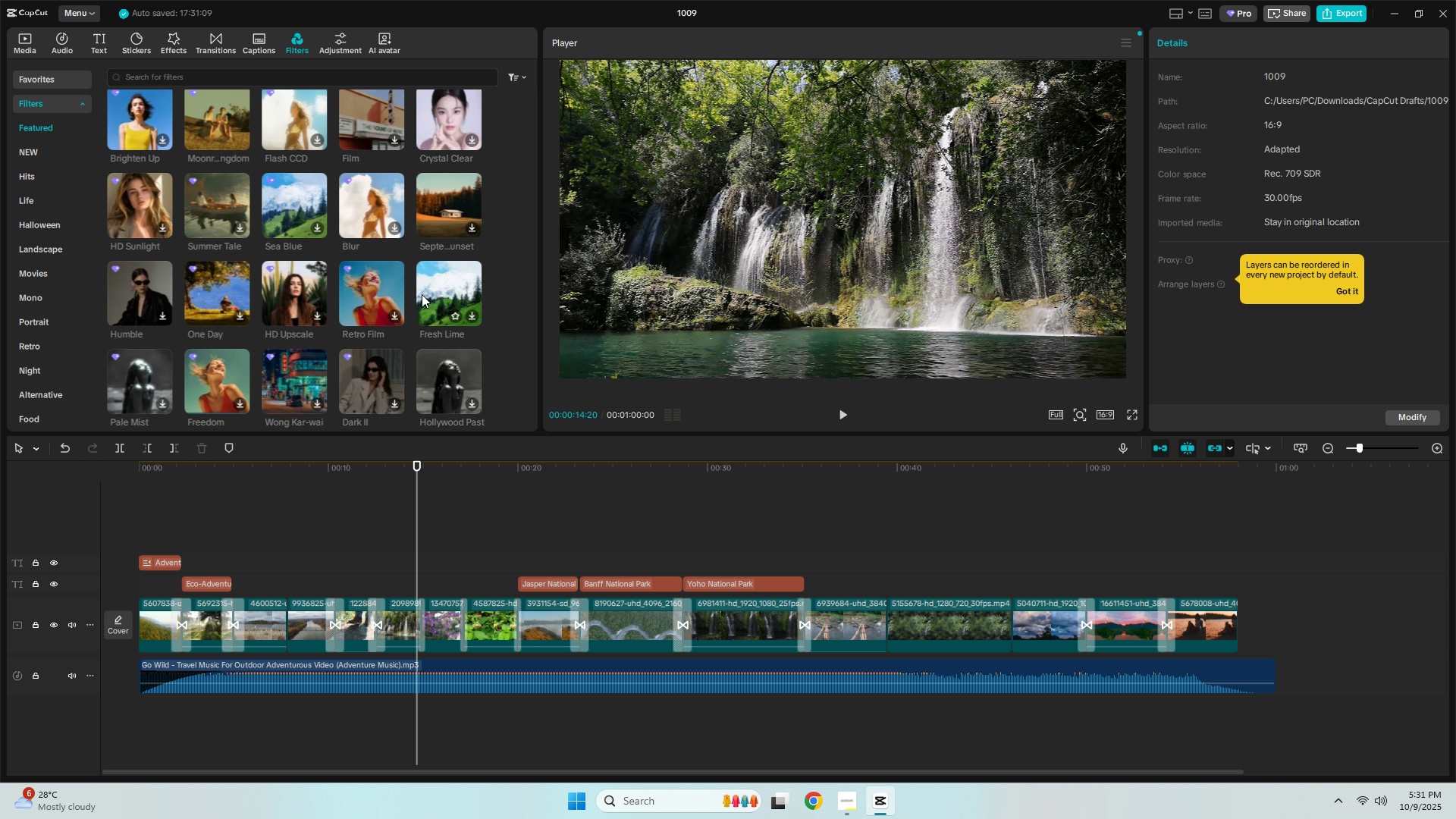 
left_click_drag(start_coordinate=[422, 294], to_coordinate=[437, 538])
 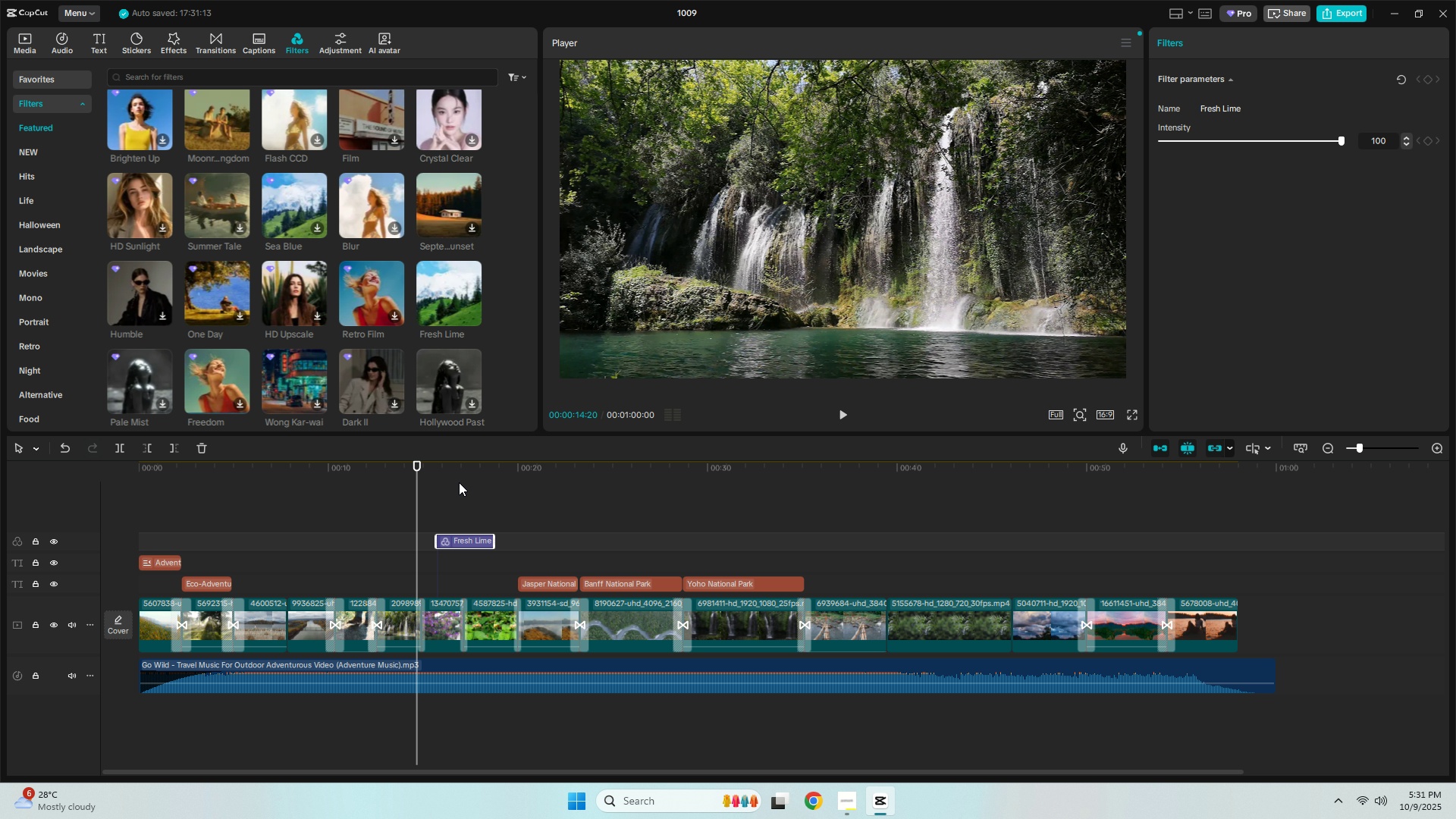 
key(Space)
 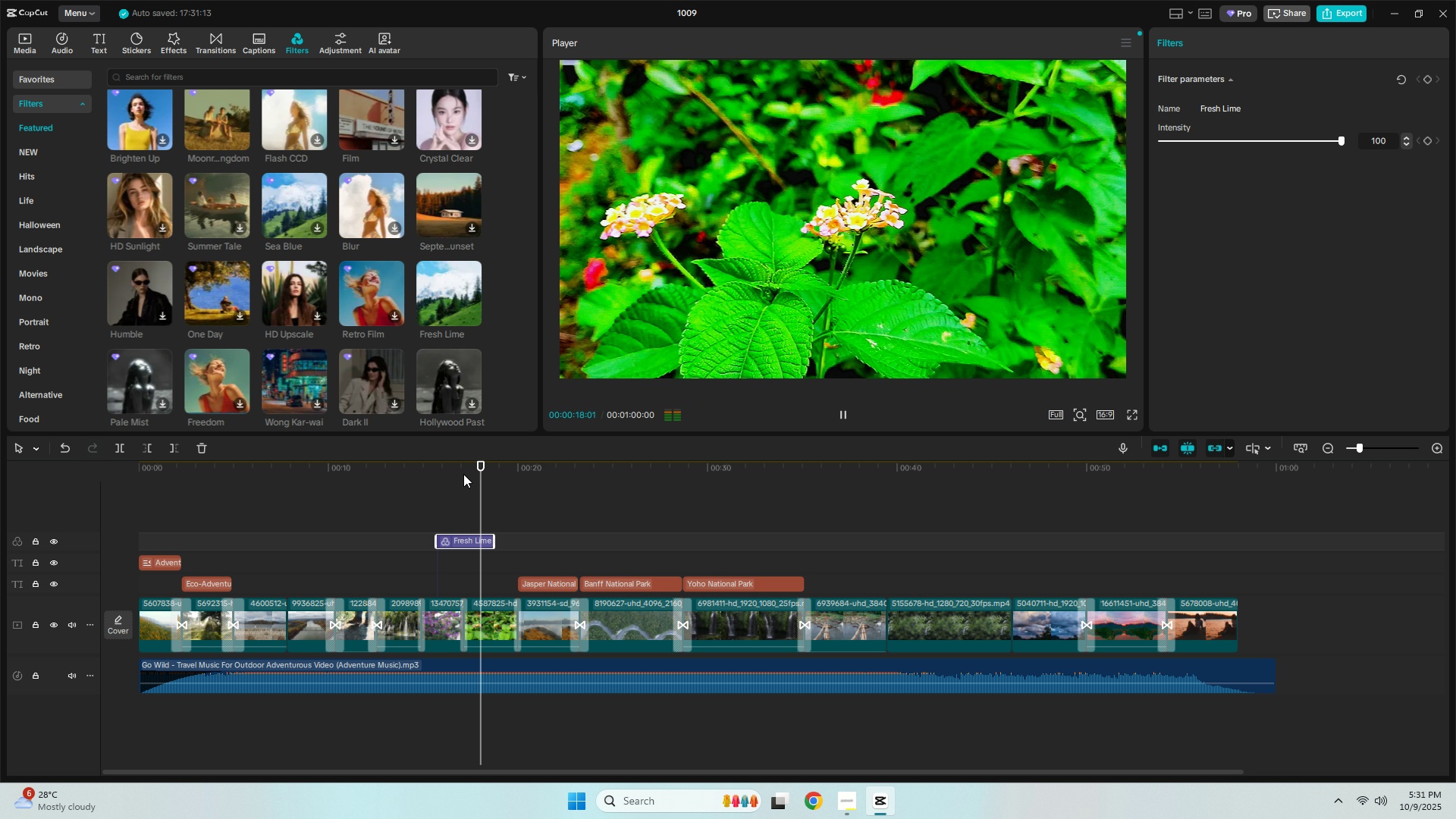 
key(Space)
 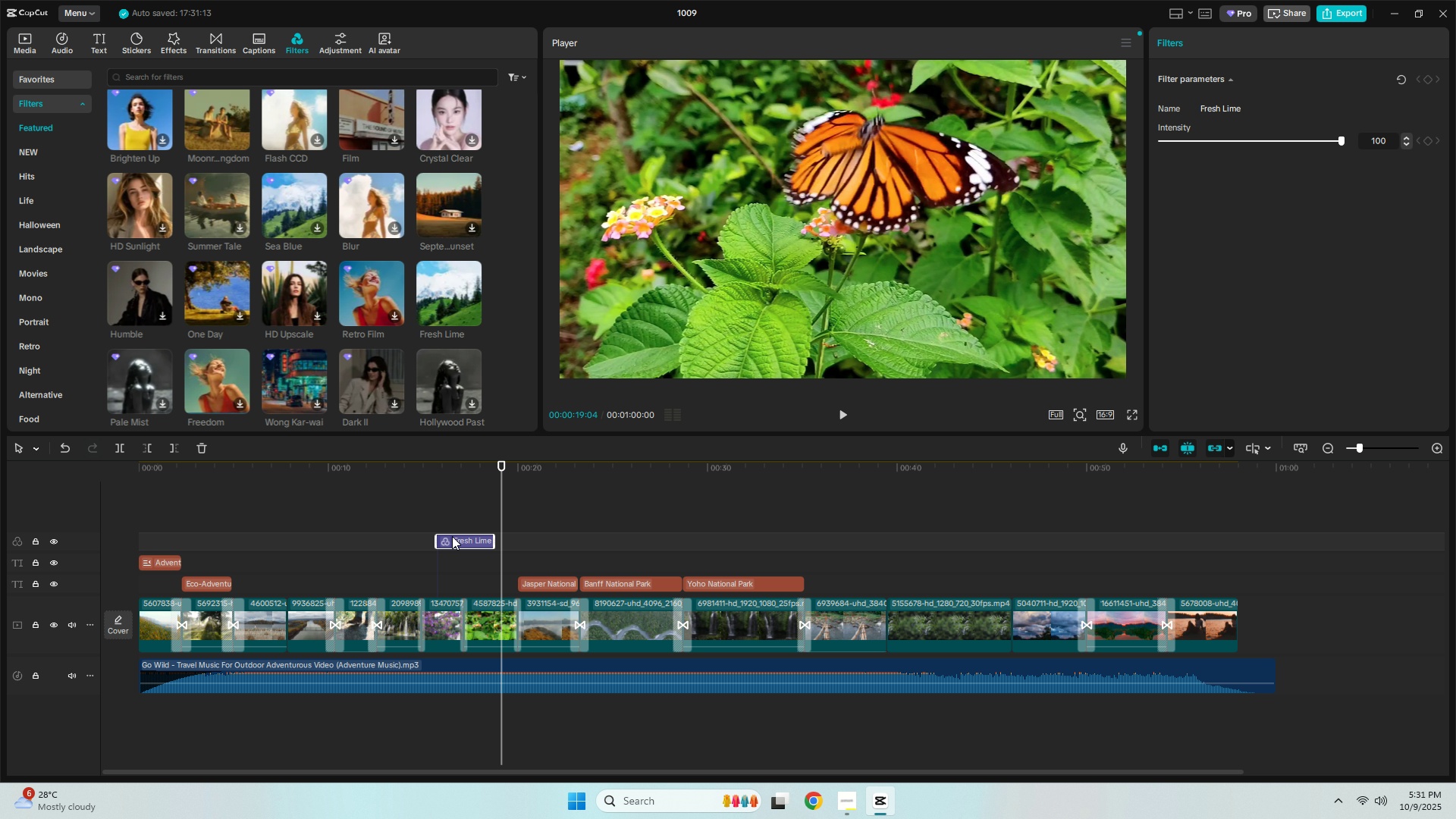 
wait(14.74)
 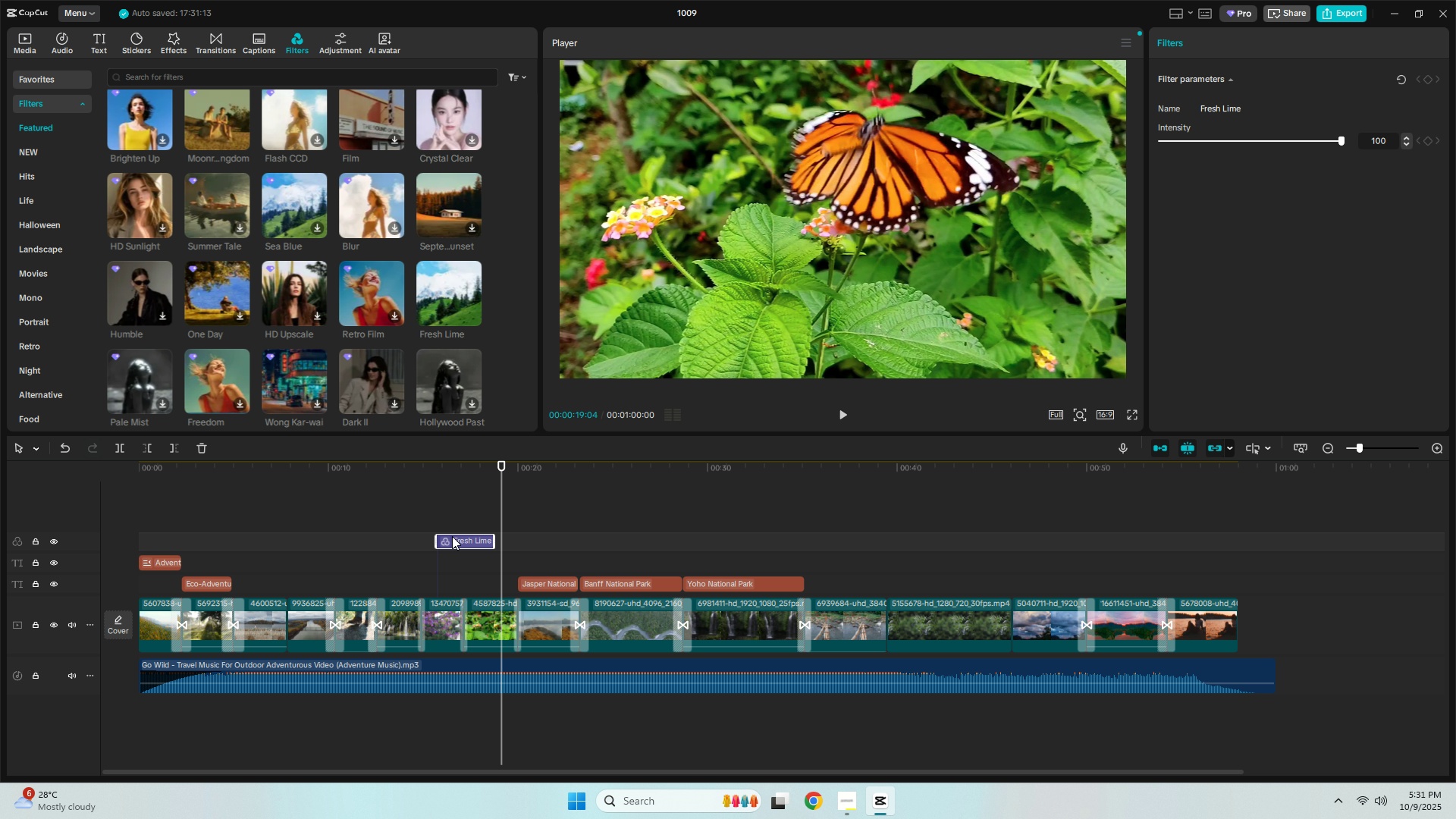 
left_click([206, 83])
 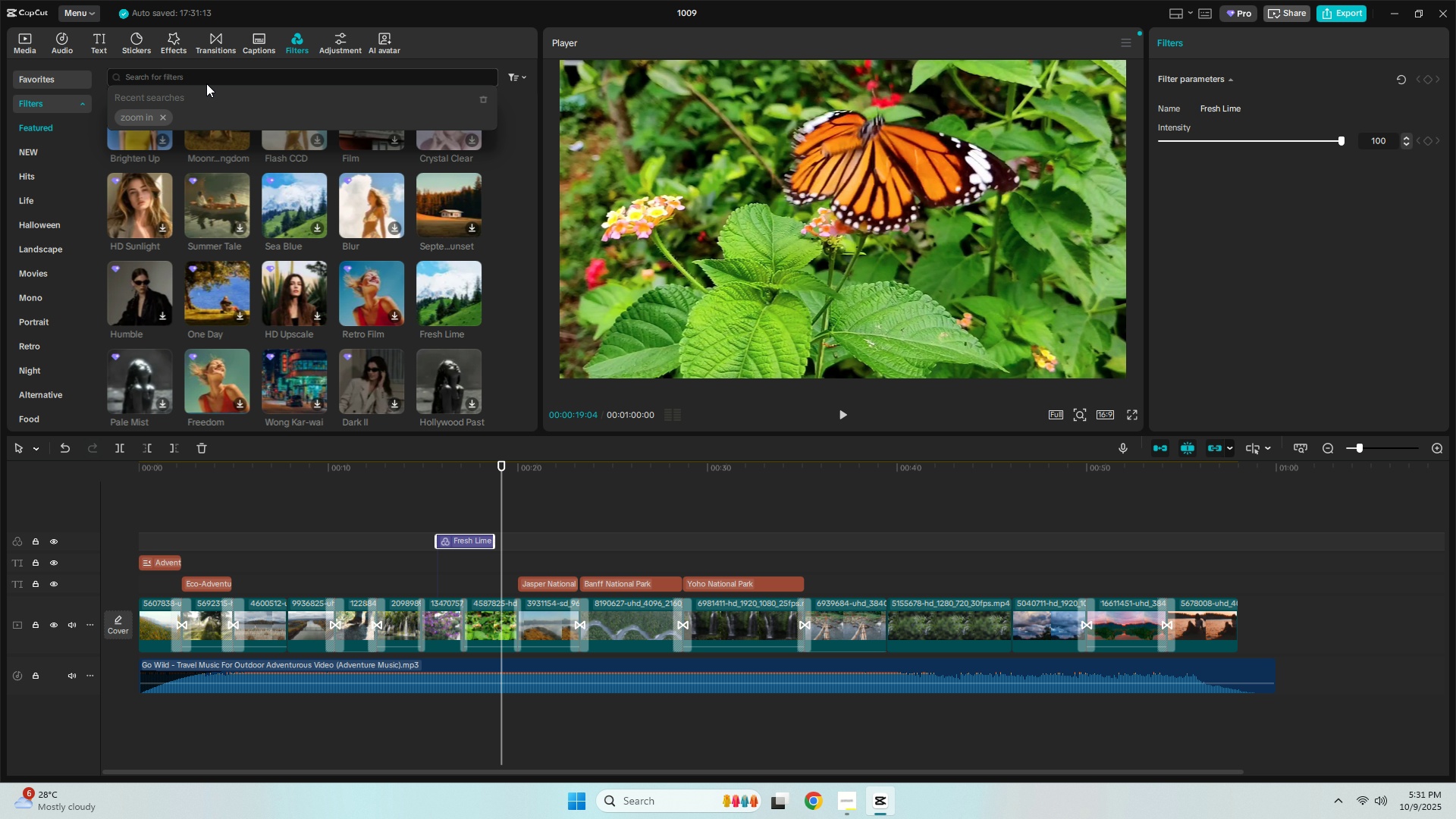 
type(motion)
 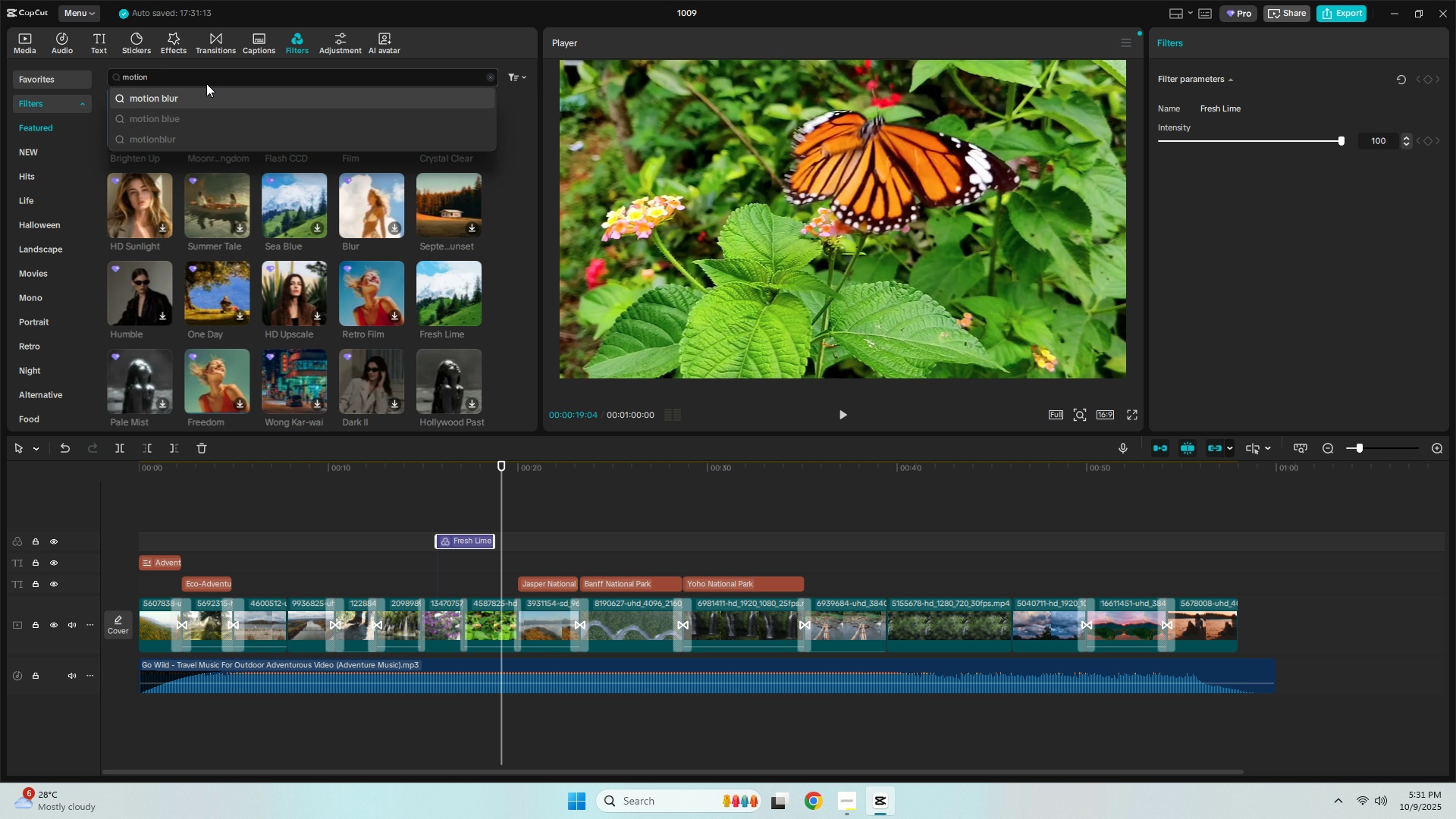 
key(Enter)
 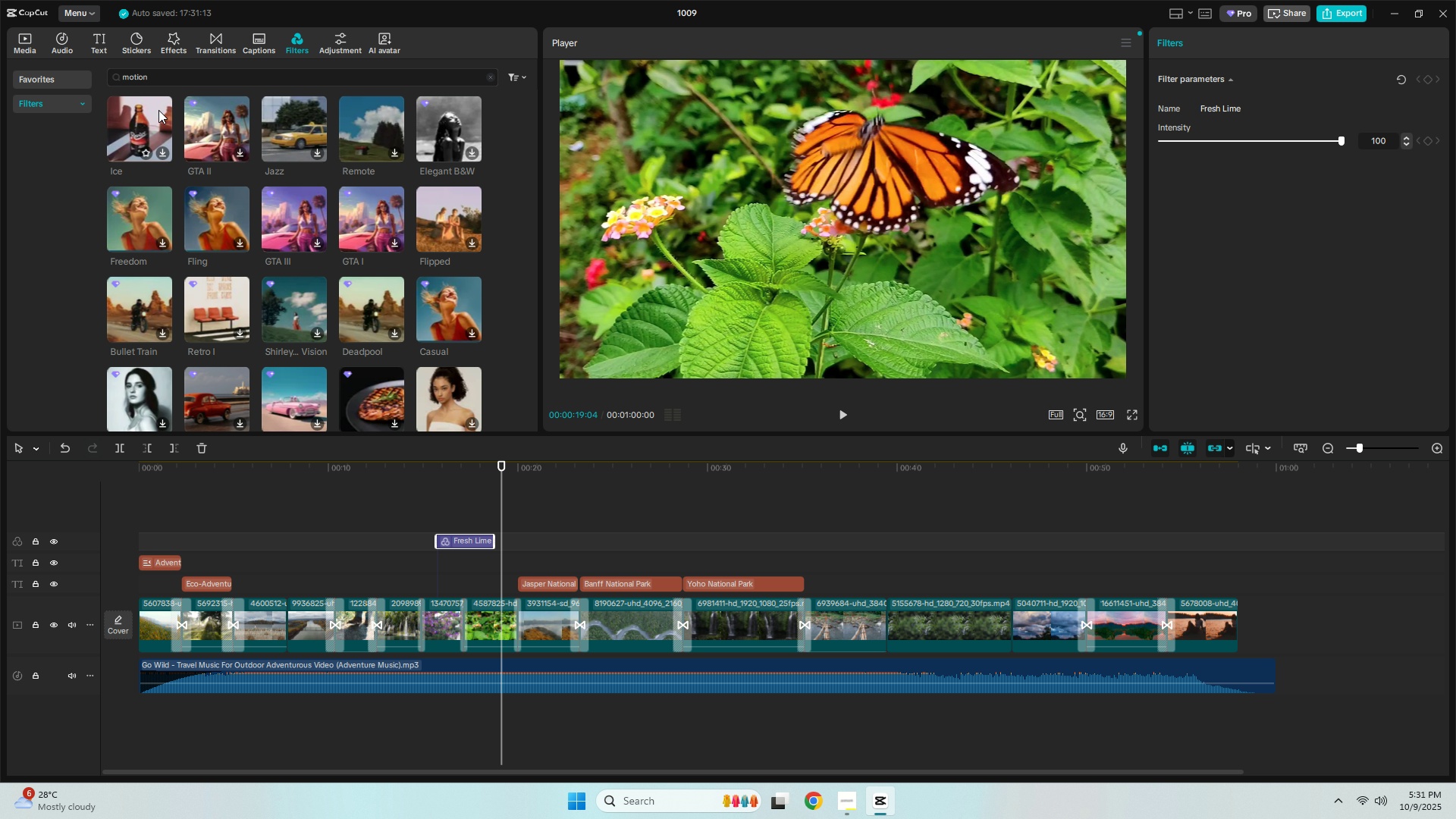 
left_click_drag(start_coordinate=[154, 110], to_coordinate=[568, 538])
 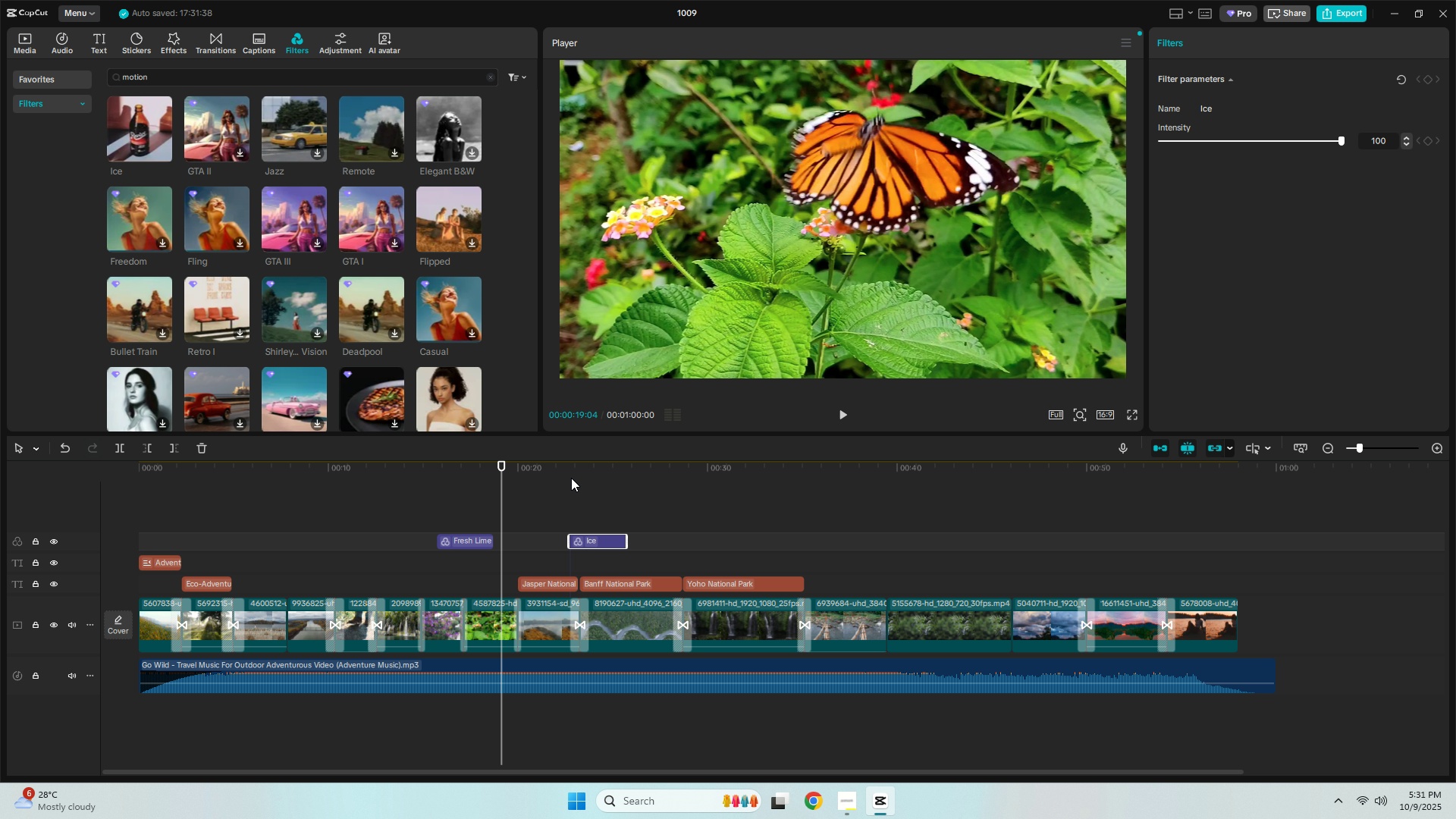 
key(Space)
 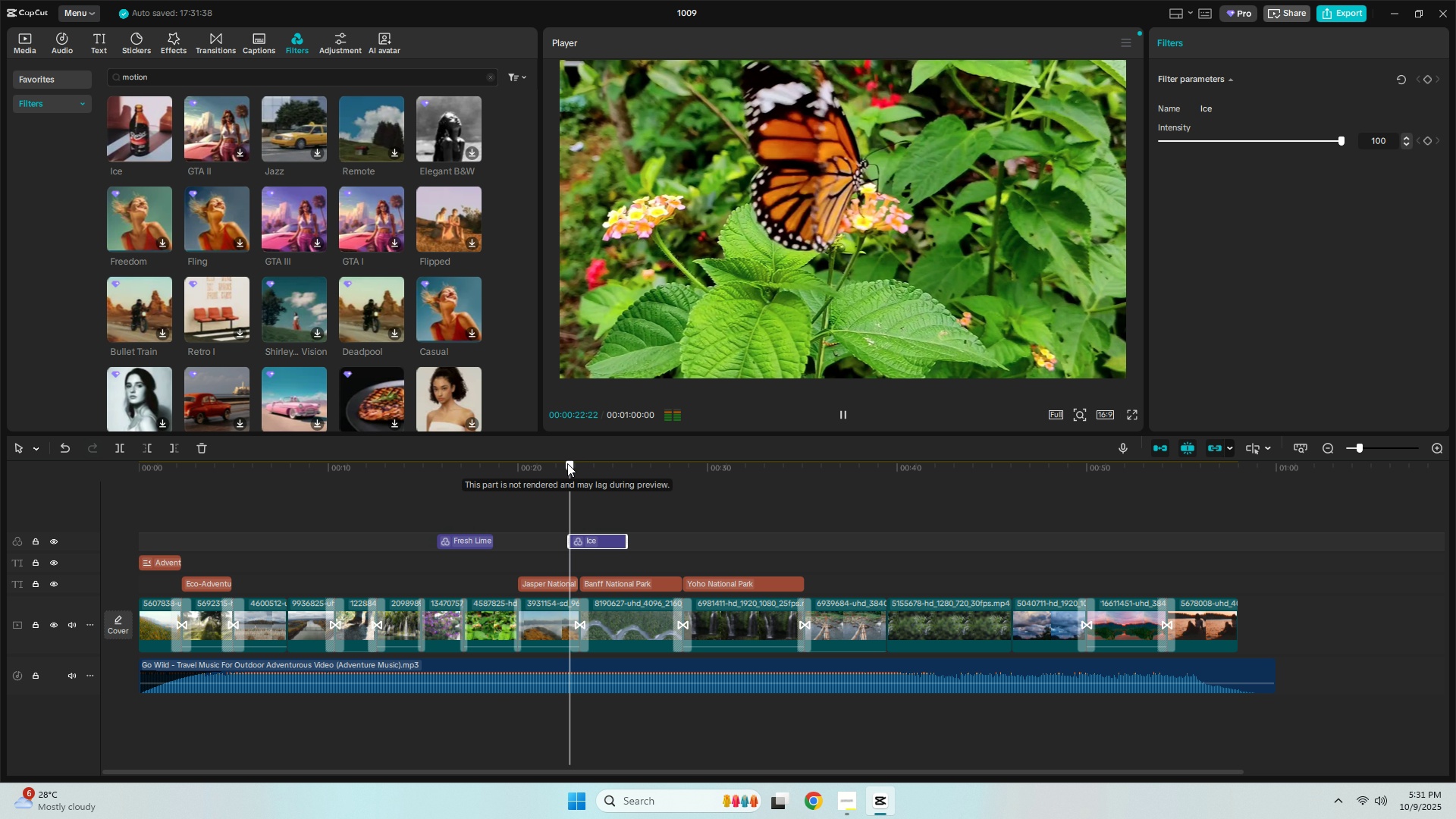 
left_click([567, 463])
 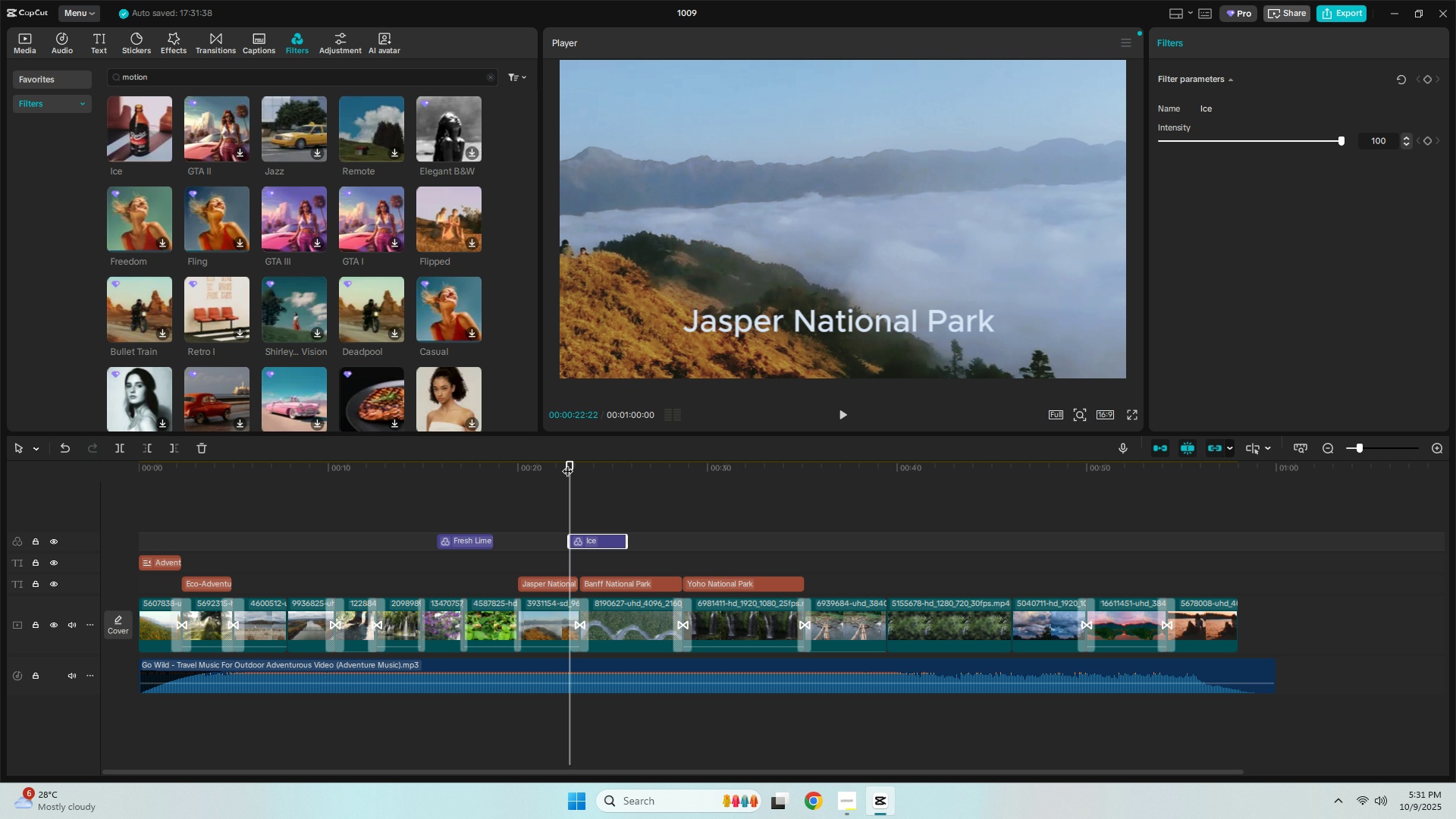 
key(Space)
 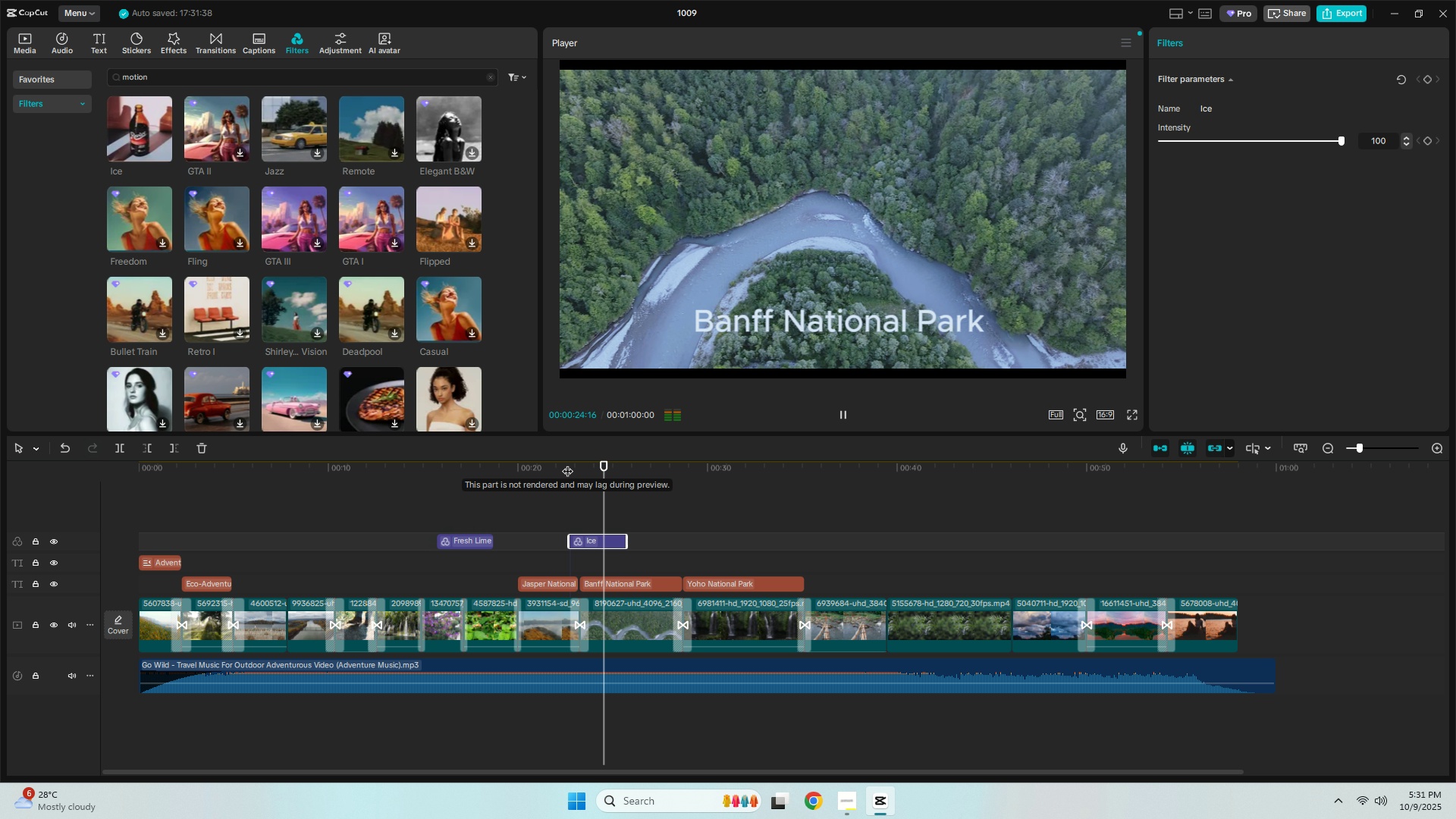 
key(Space)
 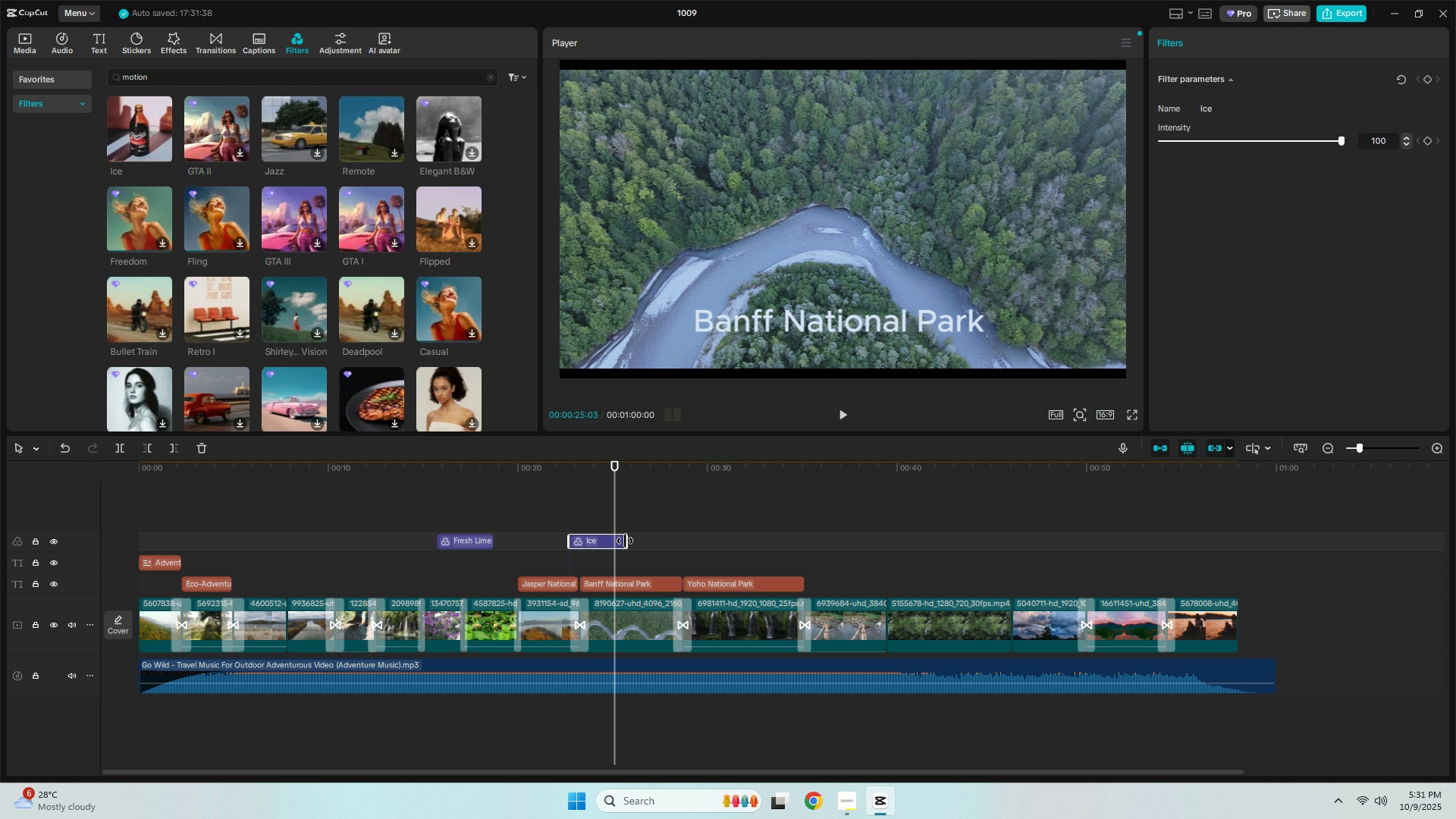 
left_click_drag(start_coordinate=[626, 541], to_coordinate=[971, 565])
 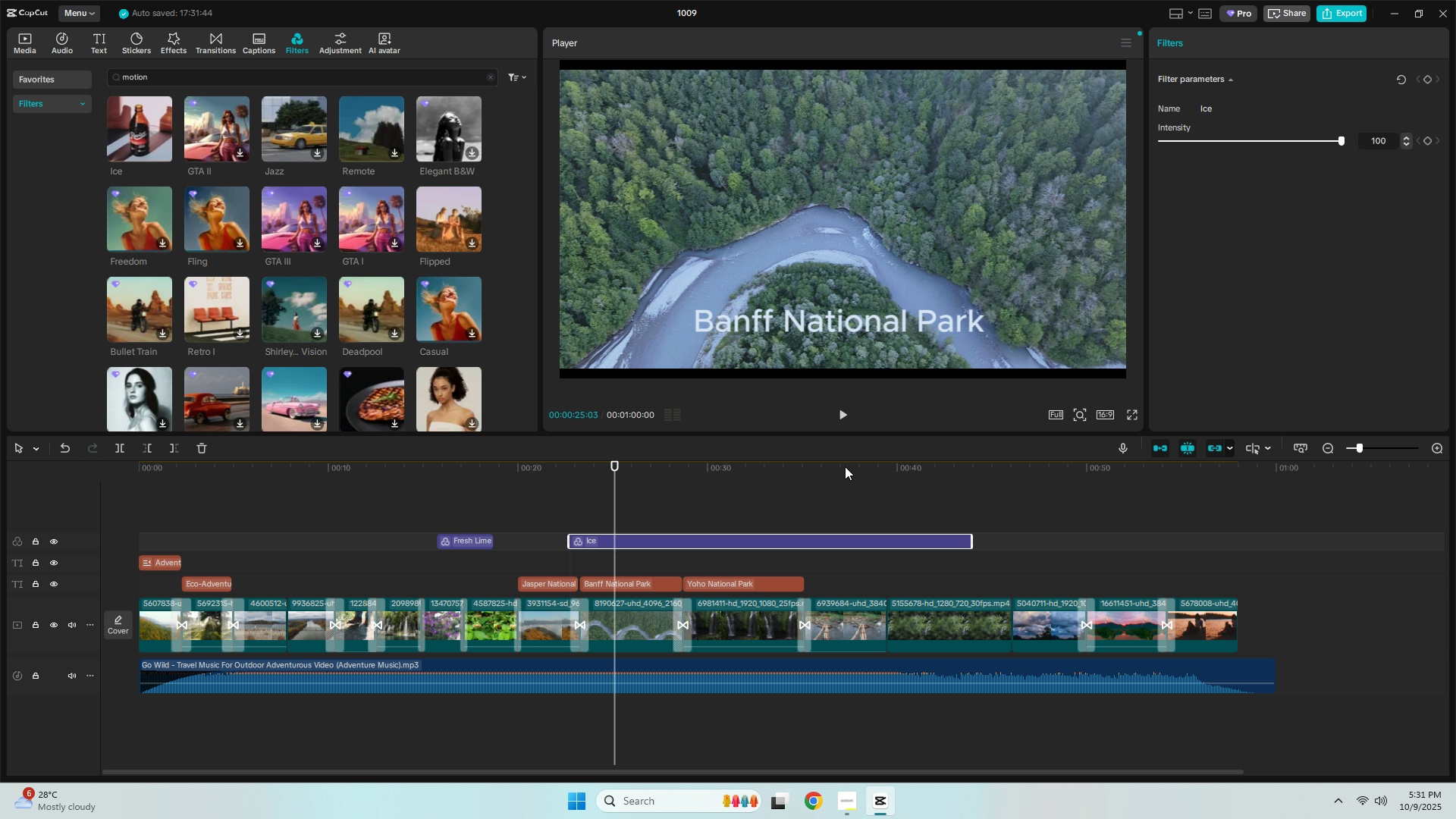 
left_click([845, 466])
 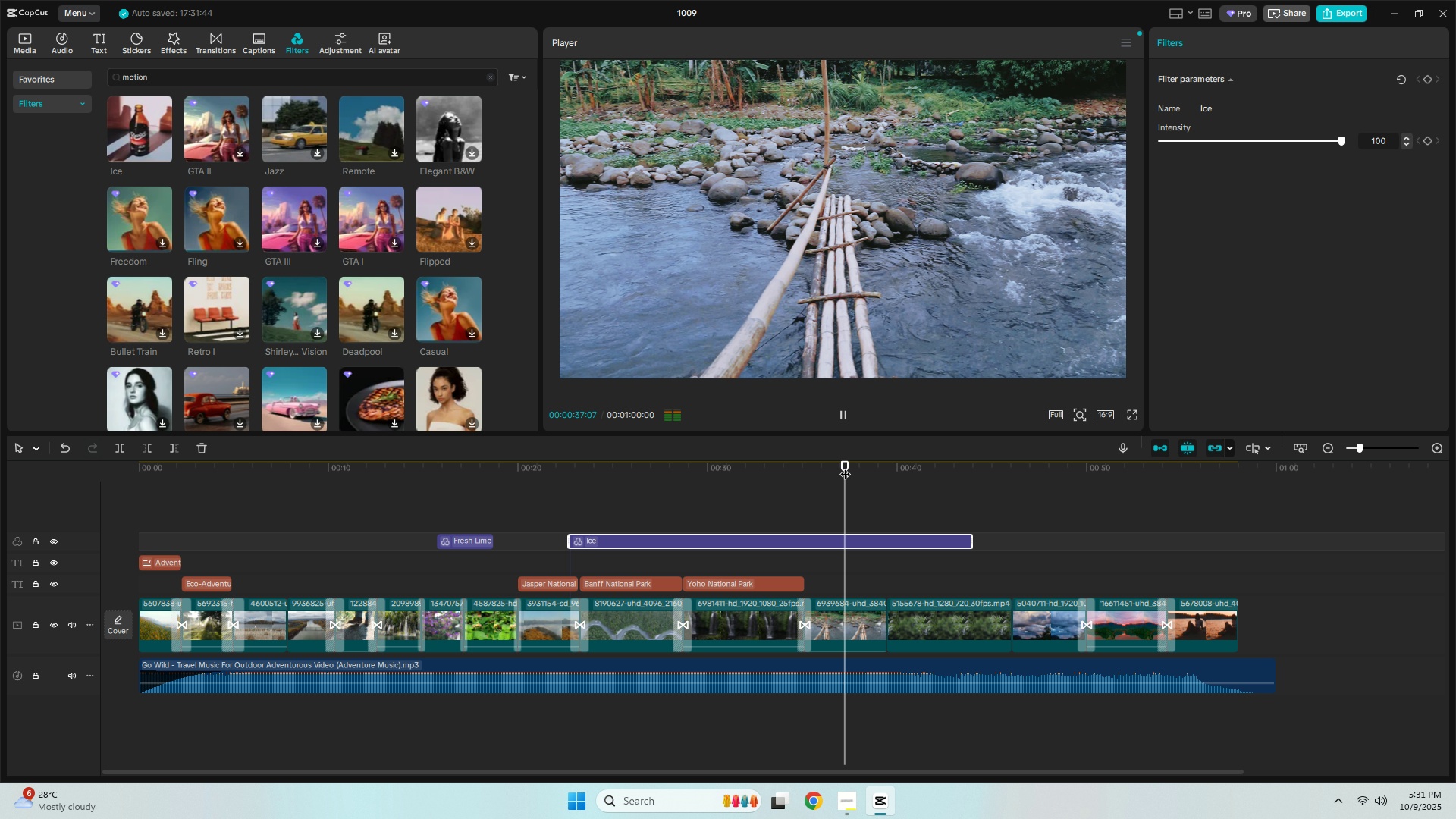 
key(Space)
 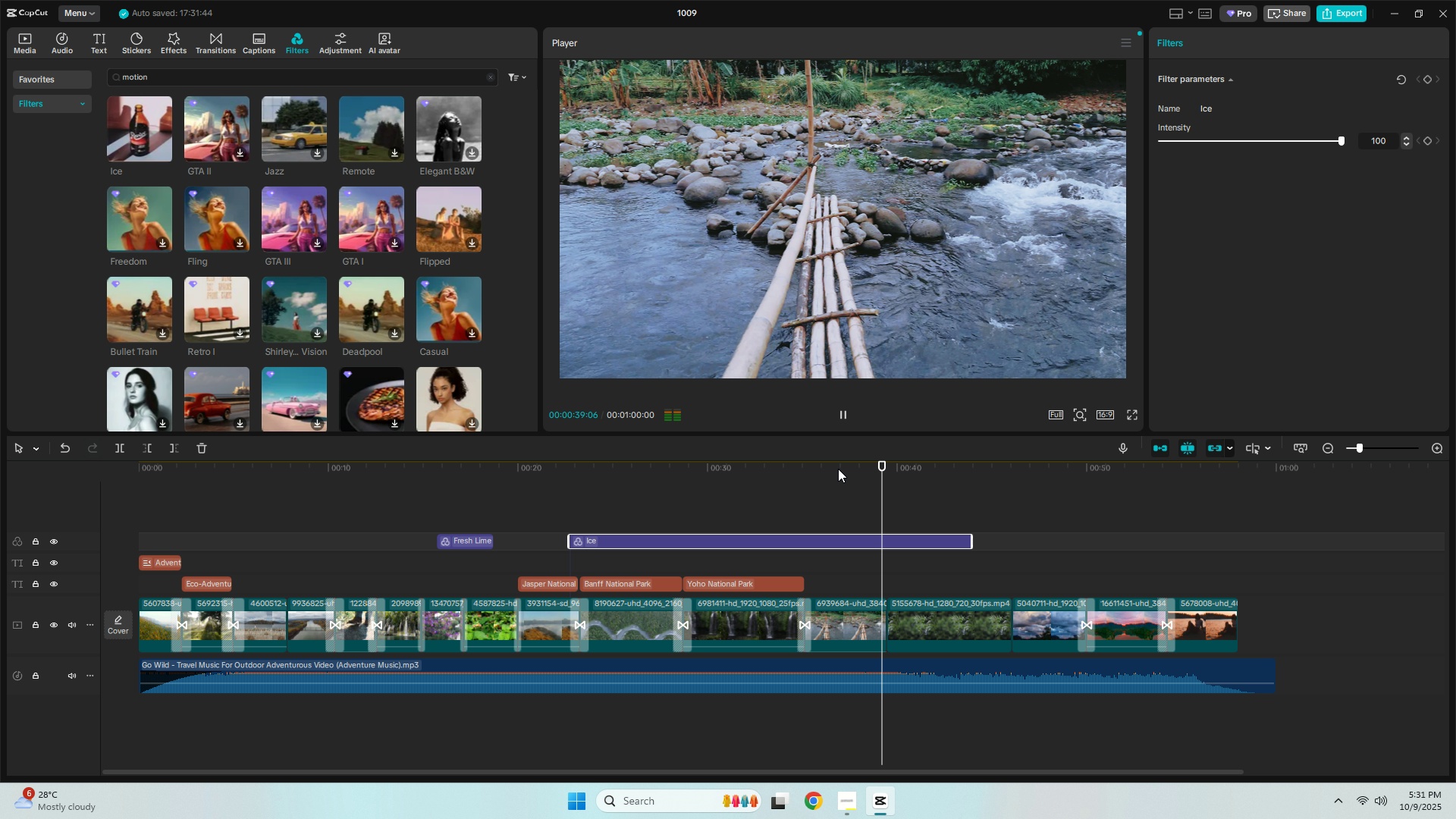 
left_click([457, 545])
 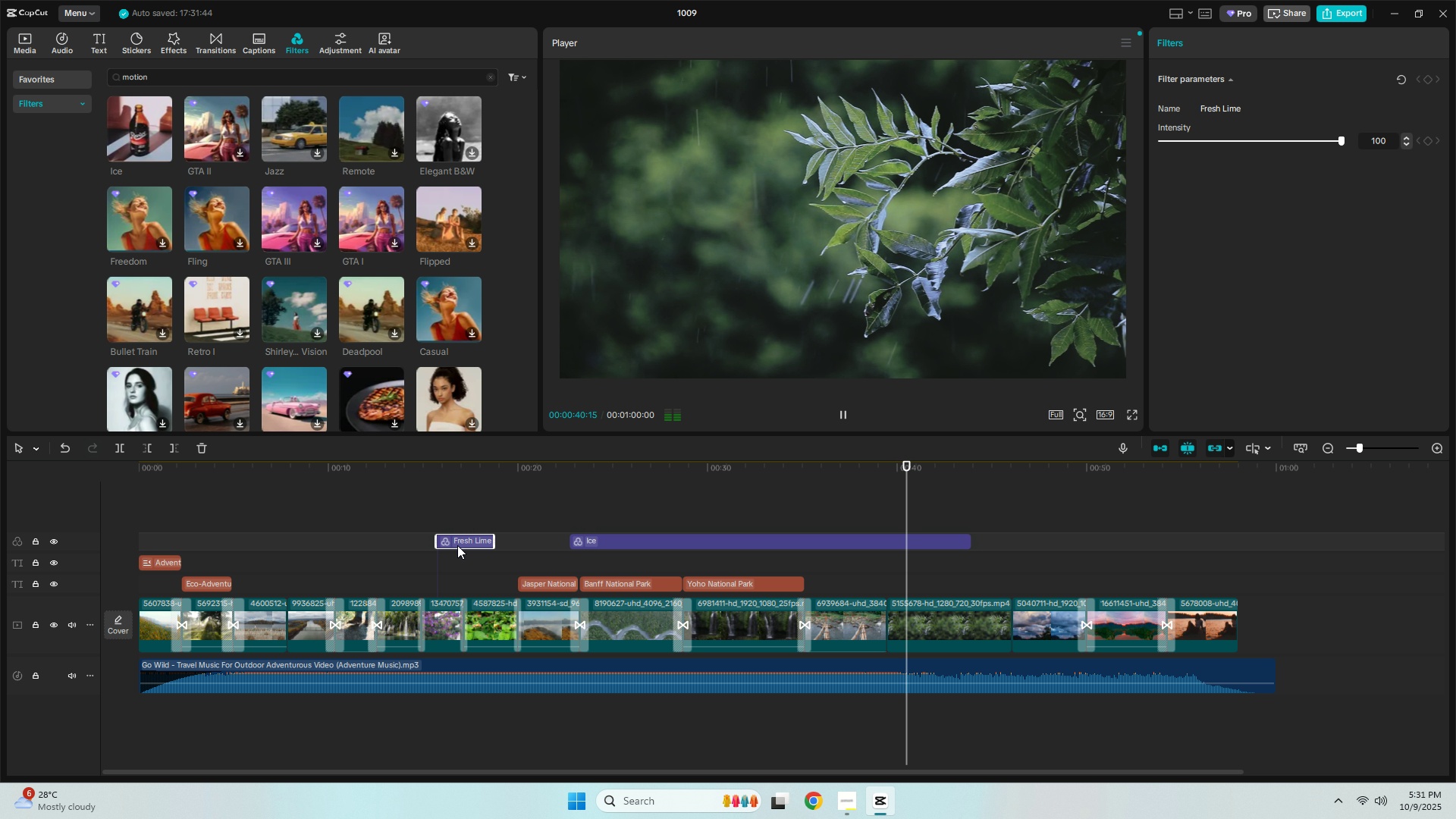 
key(Delete)
 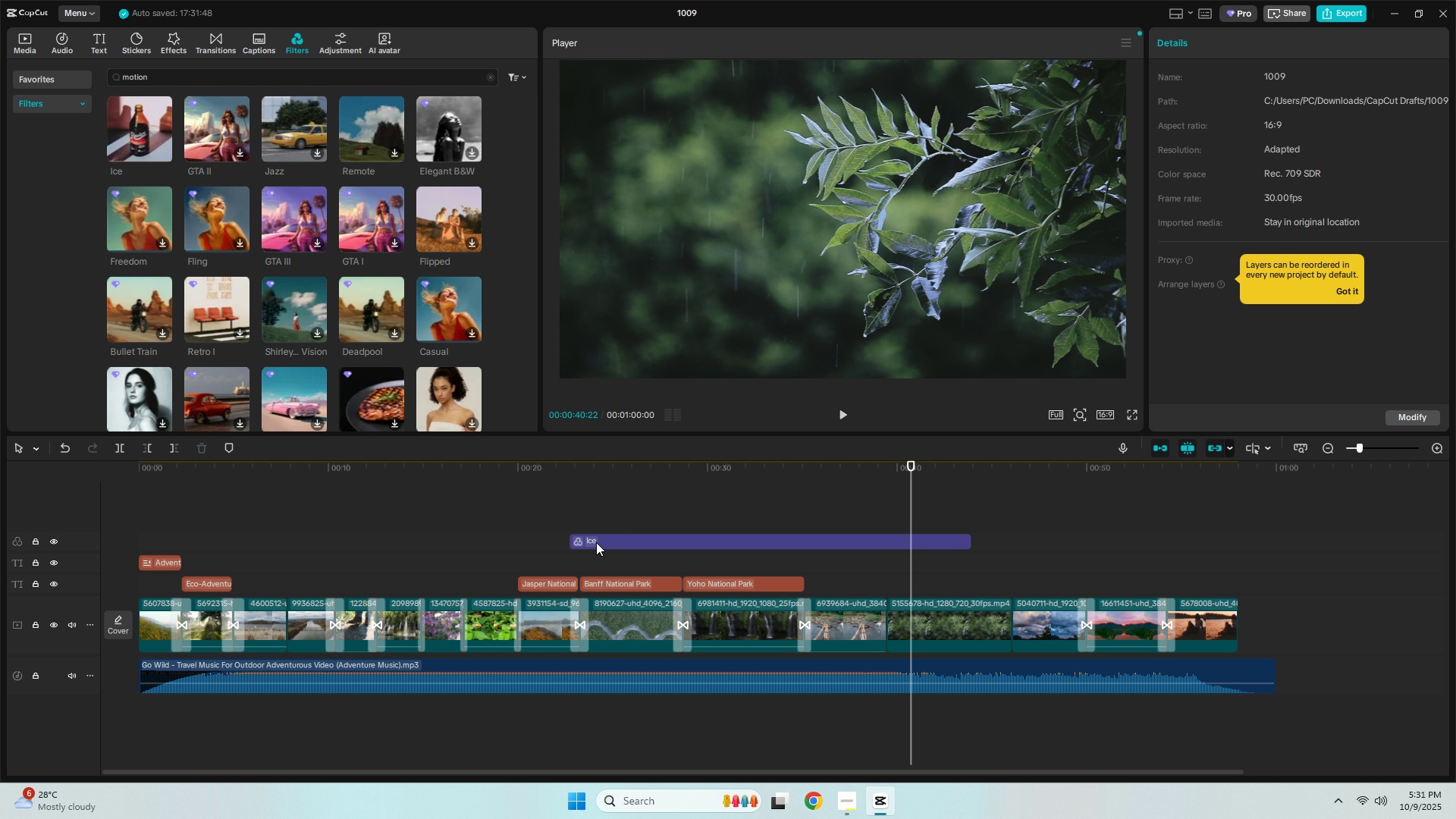 
left_click([596, 542])
 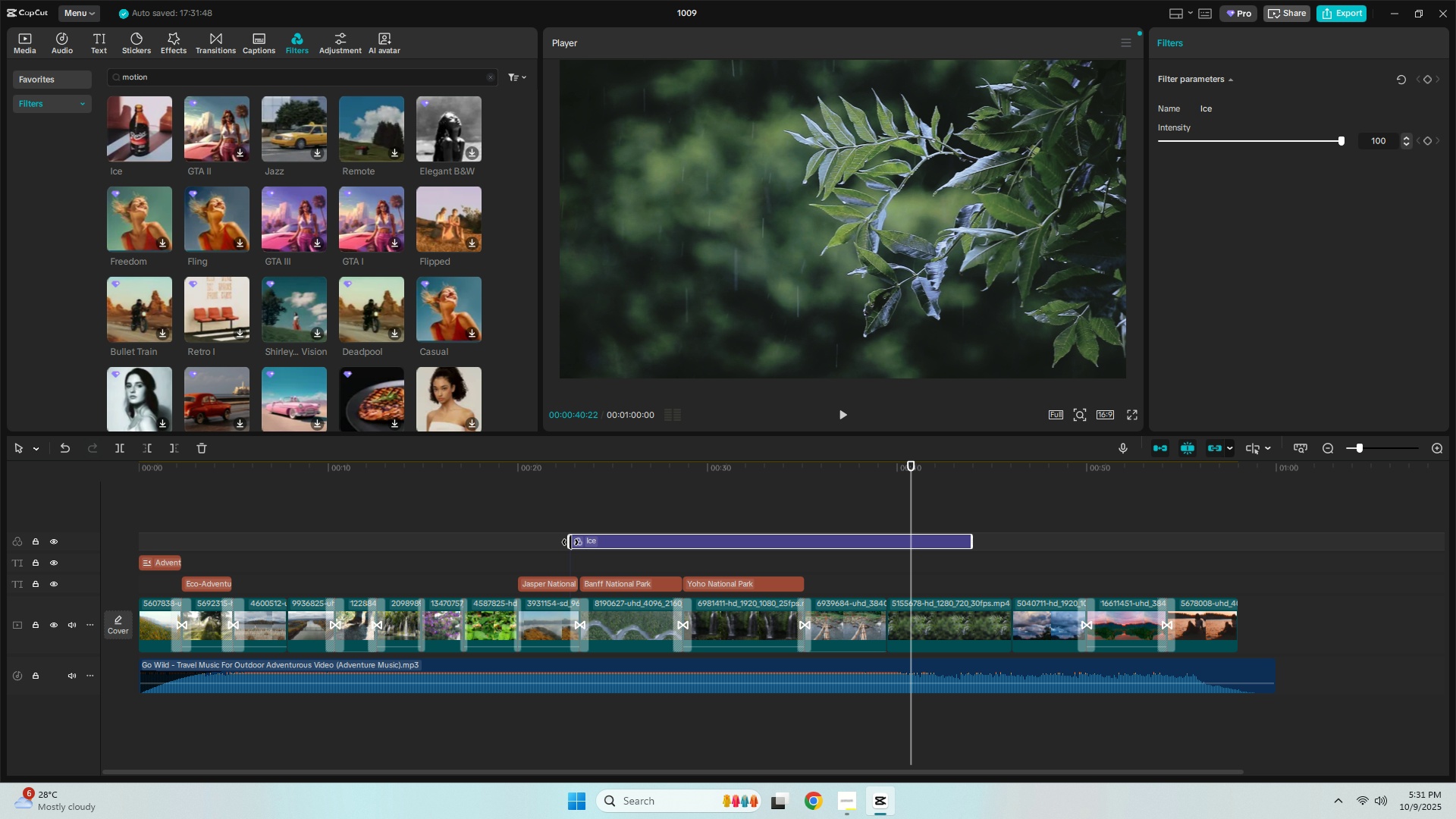 
left_click_drag(start_coordinate=[568, 542], to_coordinate=[141, 543])
 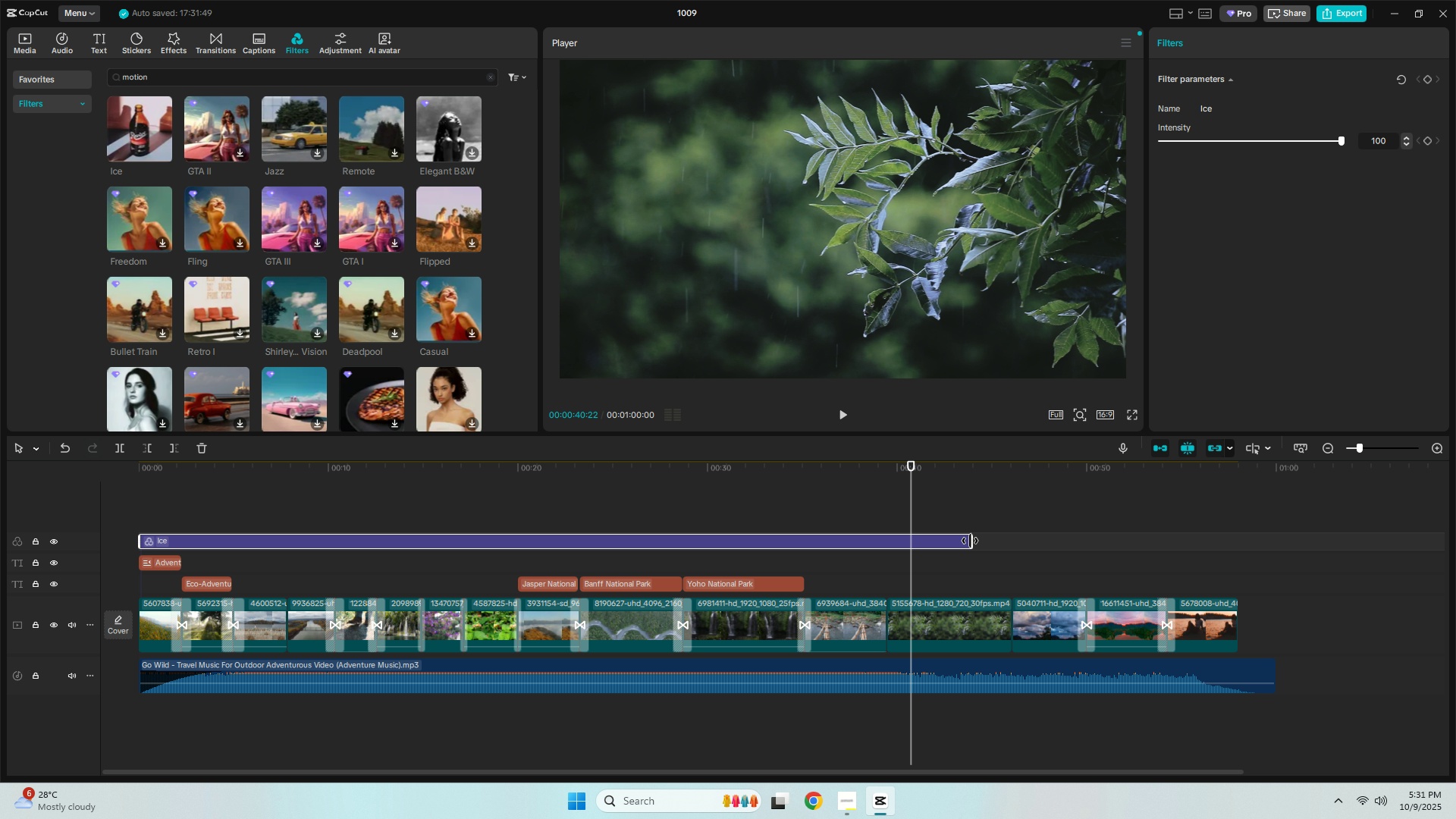 
left_click_drag(start_coordinate=[970, 541], to_coordinate=[1234, 551])
 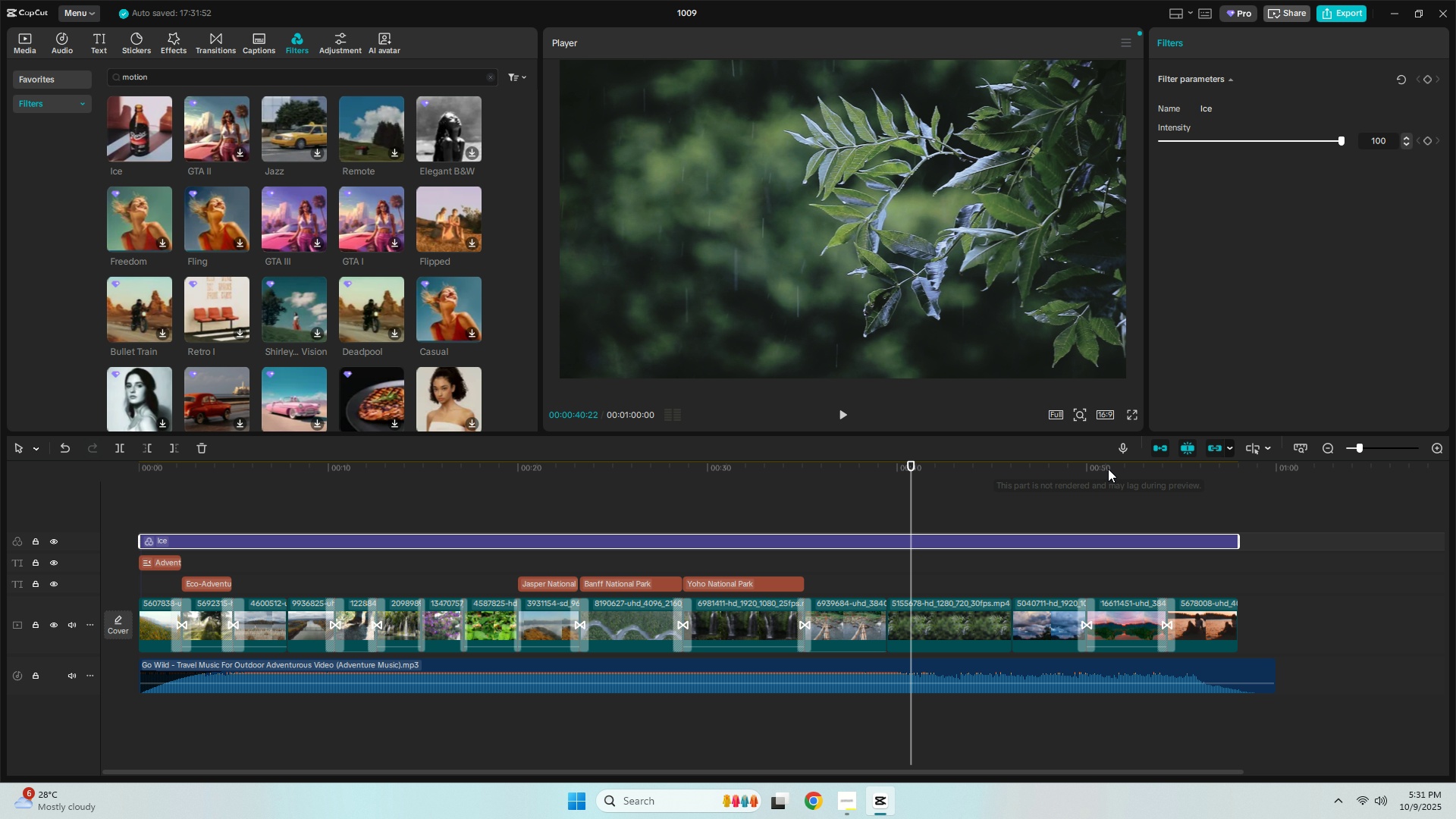 
double_click([1146, 469])
 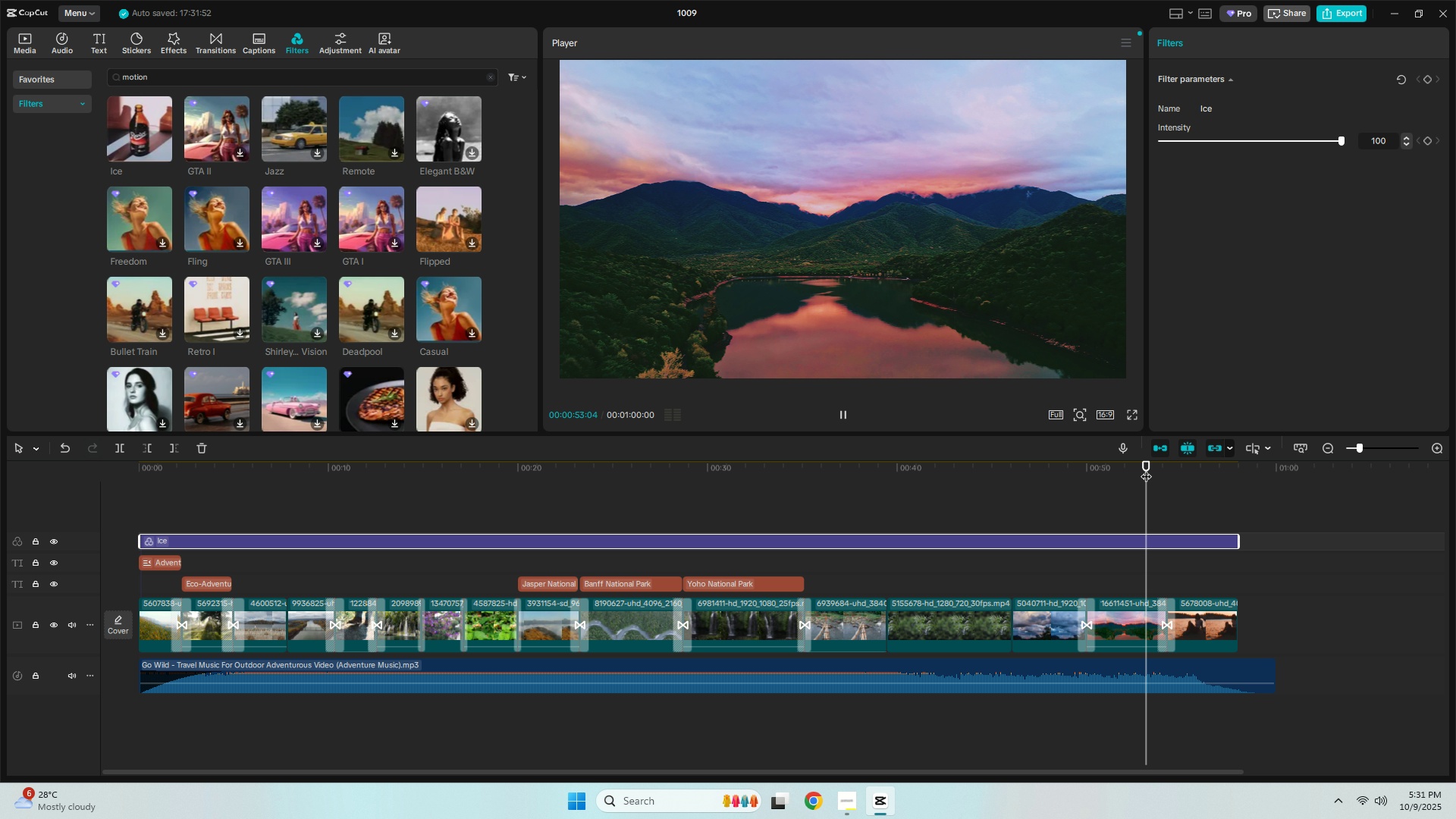 
key(Space)
 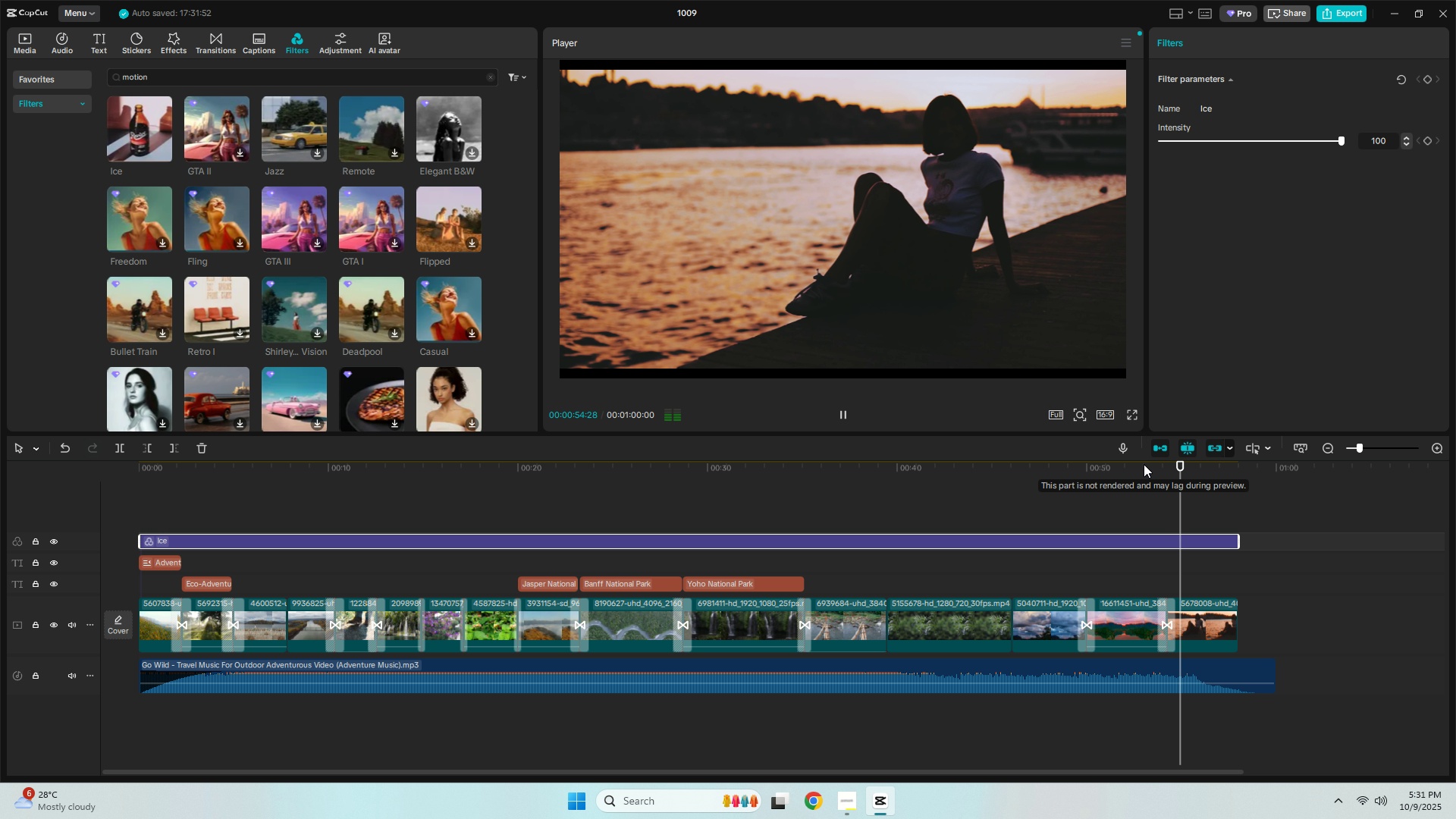 
key(Space)
 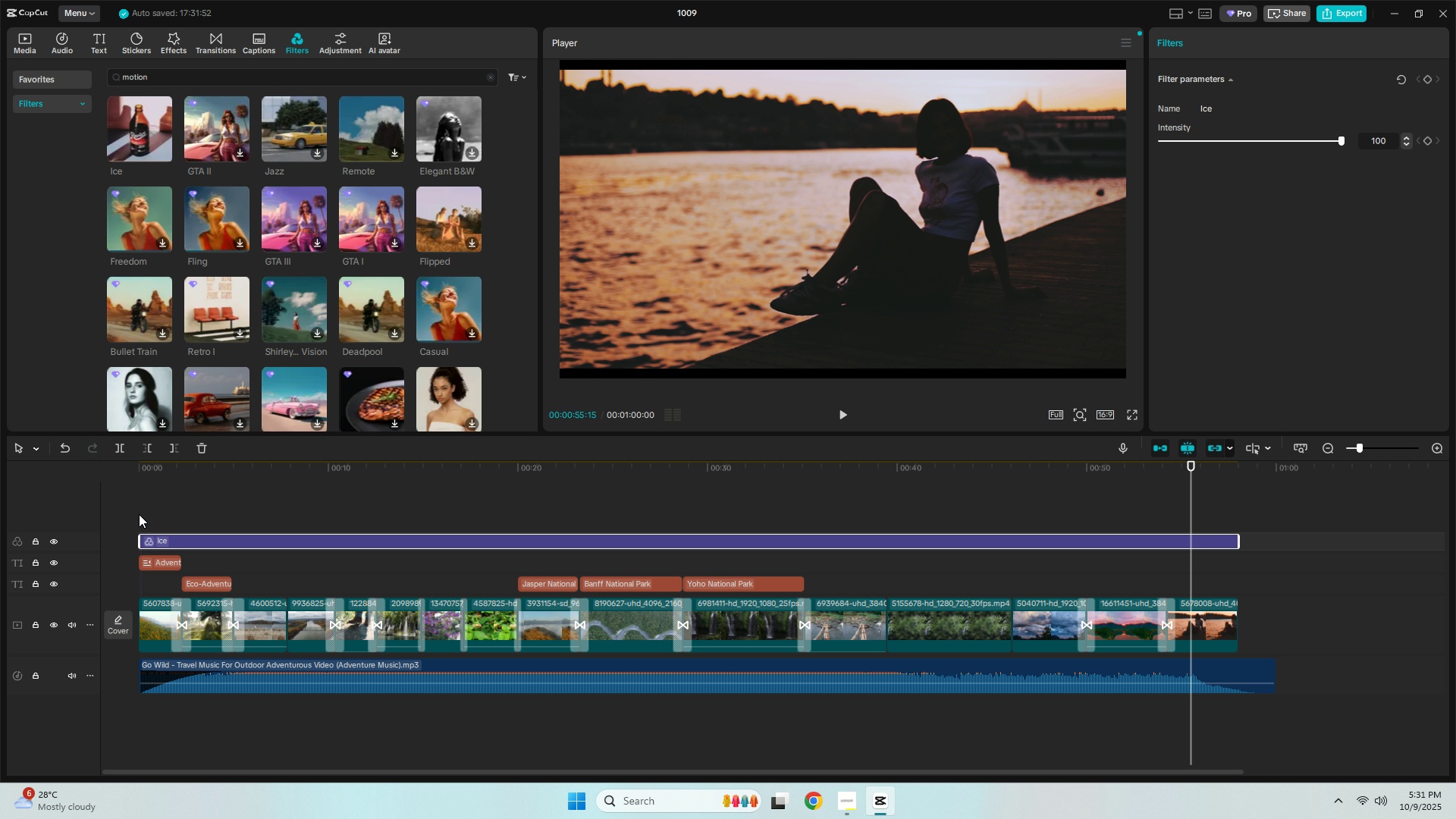 
left_click_drag(start_coordinate=[149, 472], to_coordinate=[115, 467])
 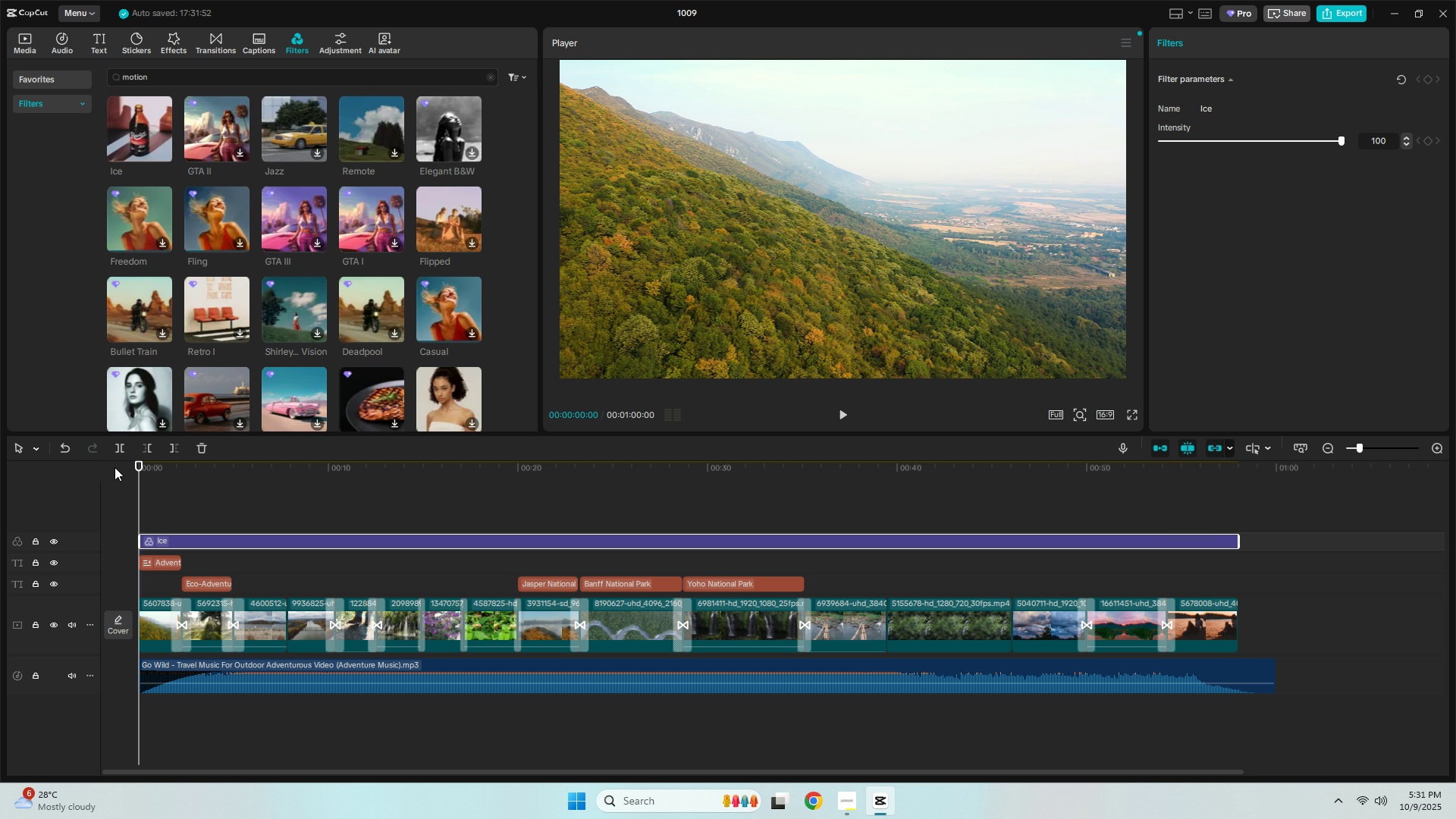 
key(Space)
 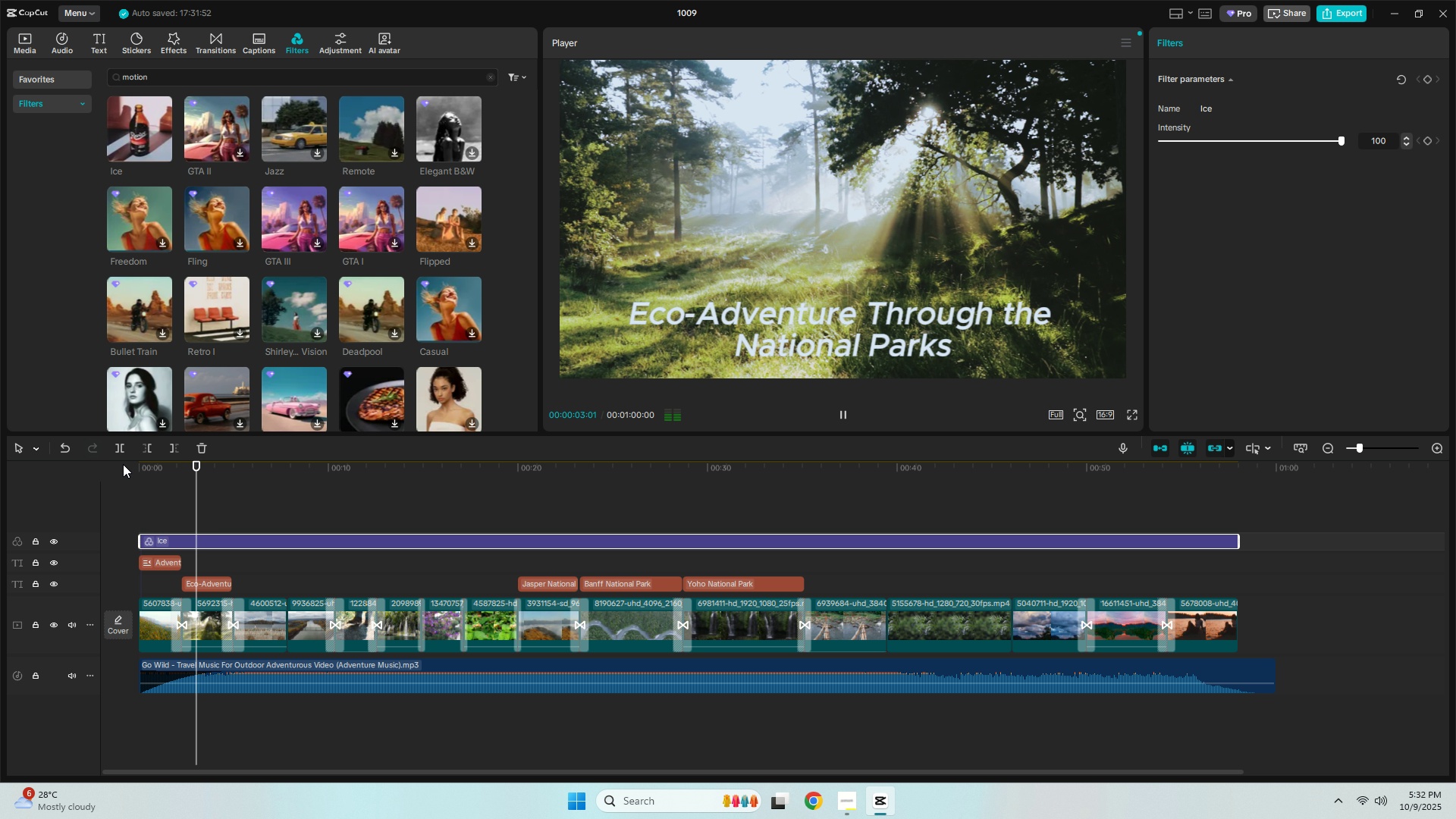 
wait(8.04)
 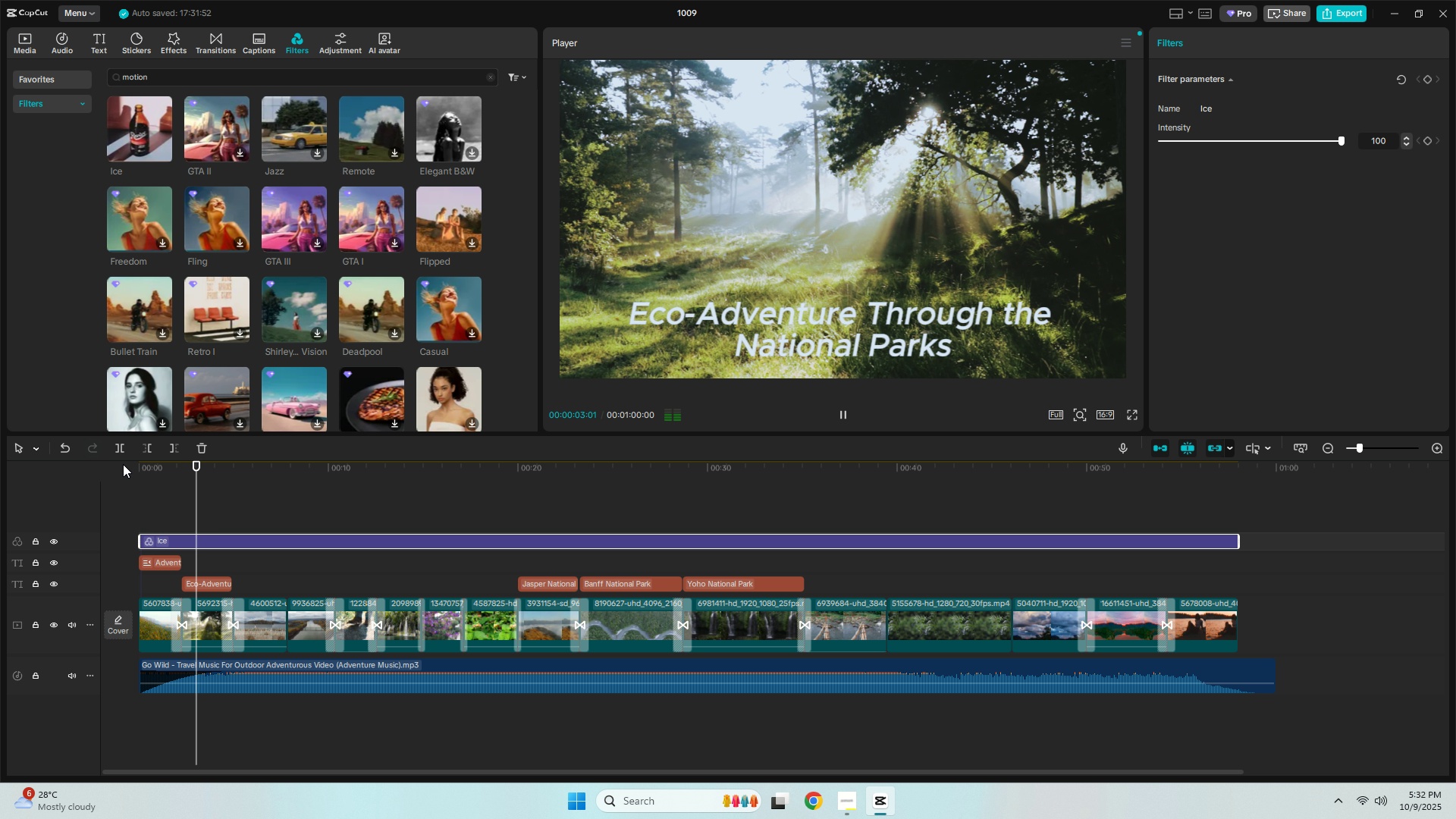 
key(Alt+AltLeft)
 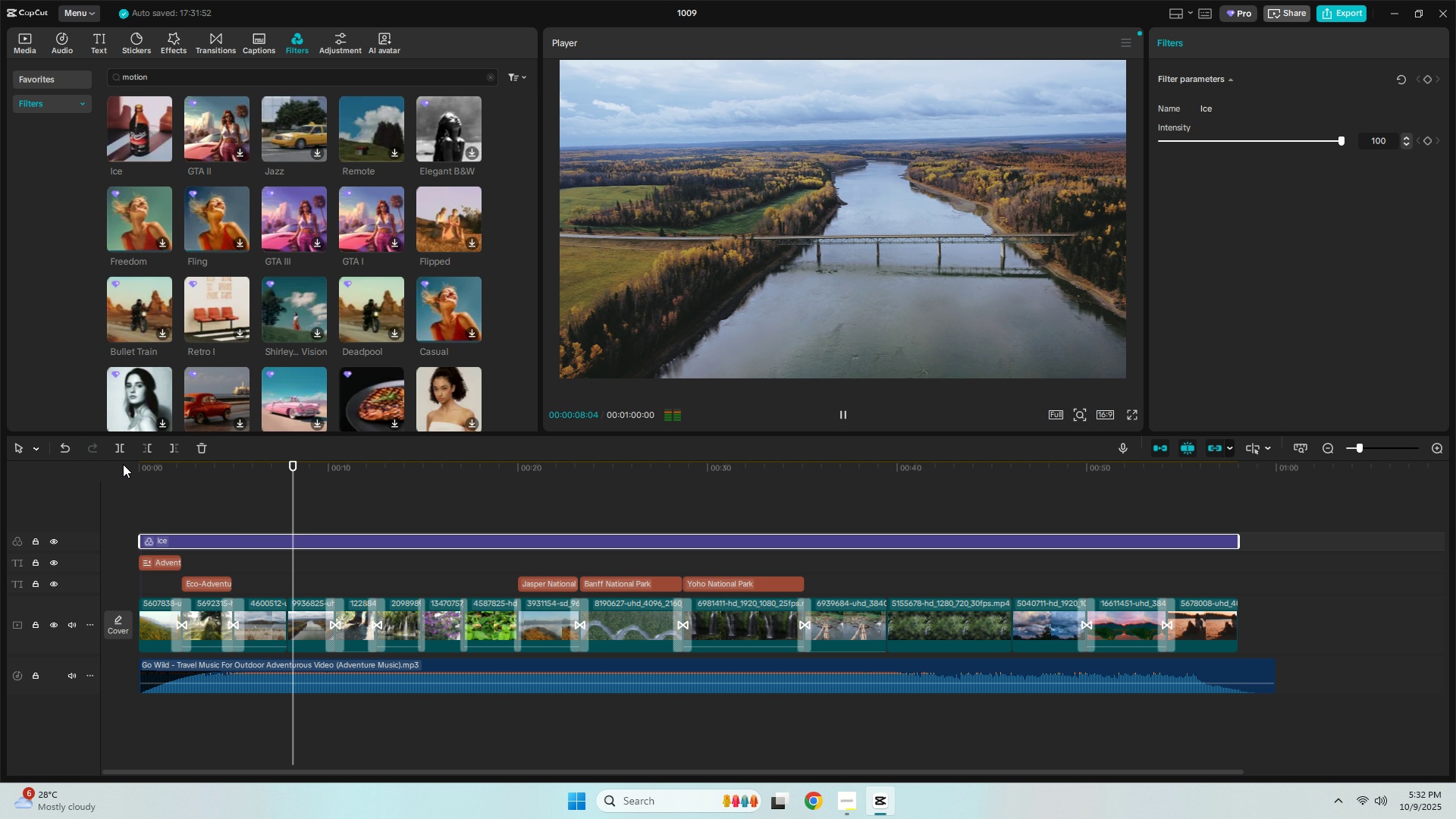 
key(Alt+Tab)